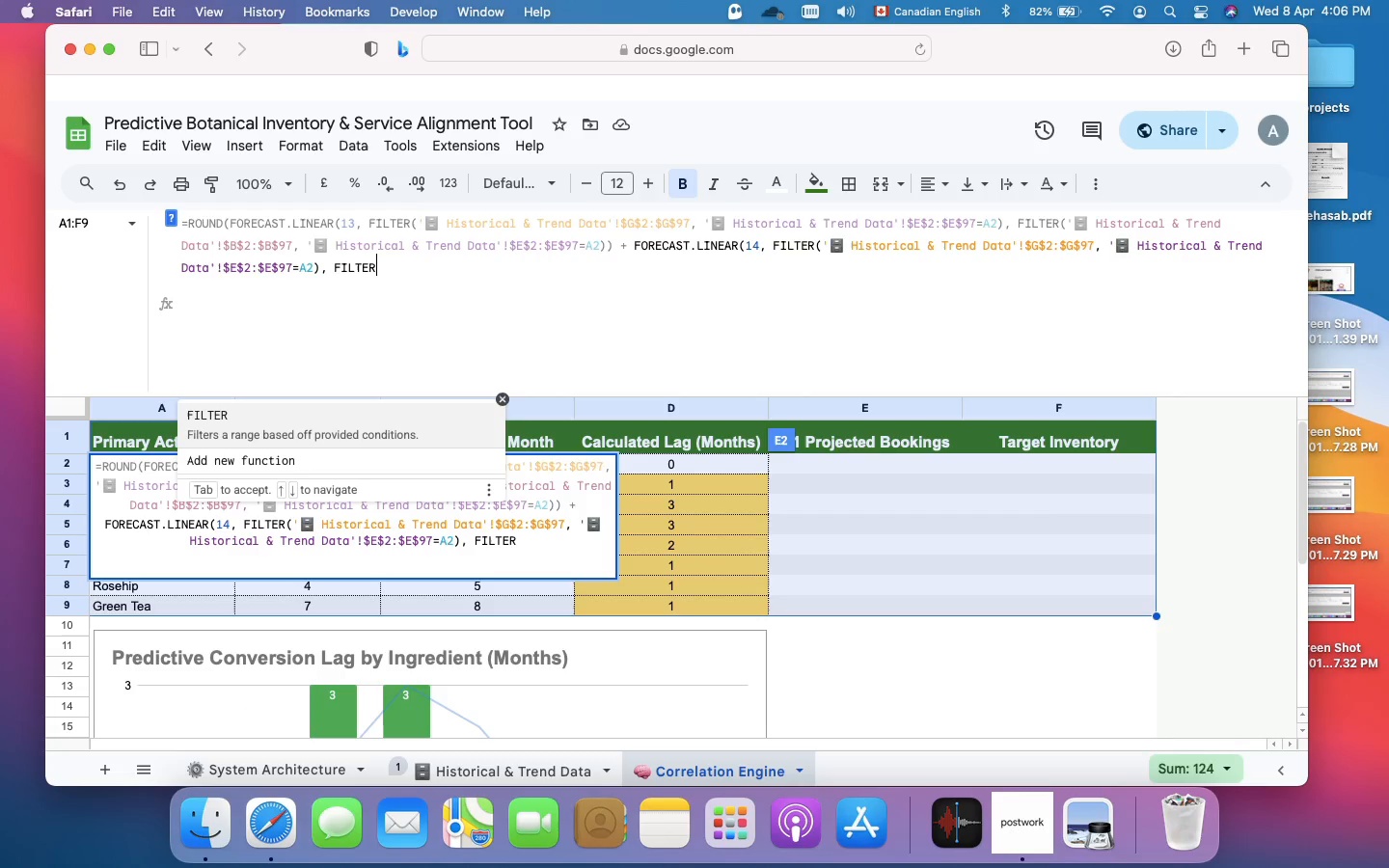 
wait(6.23)
 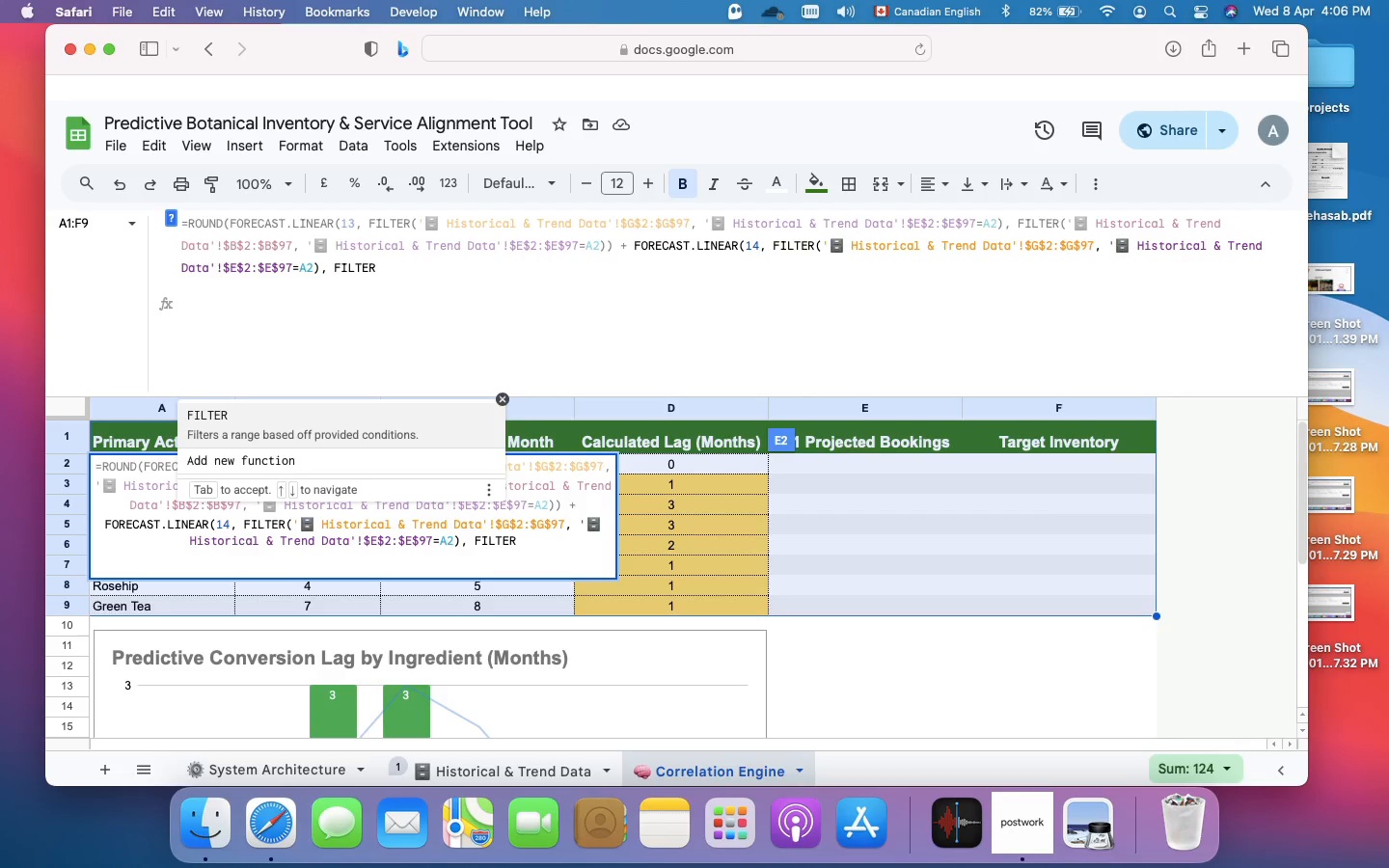 
key(Shift+9)
 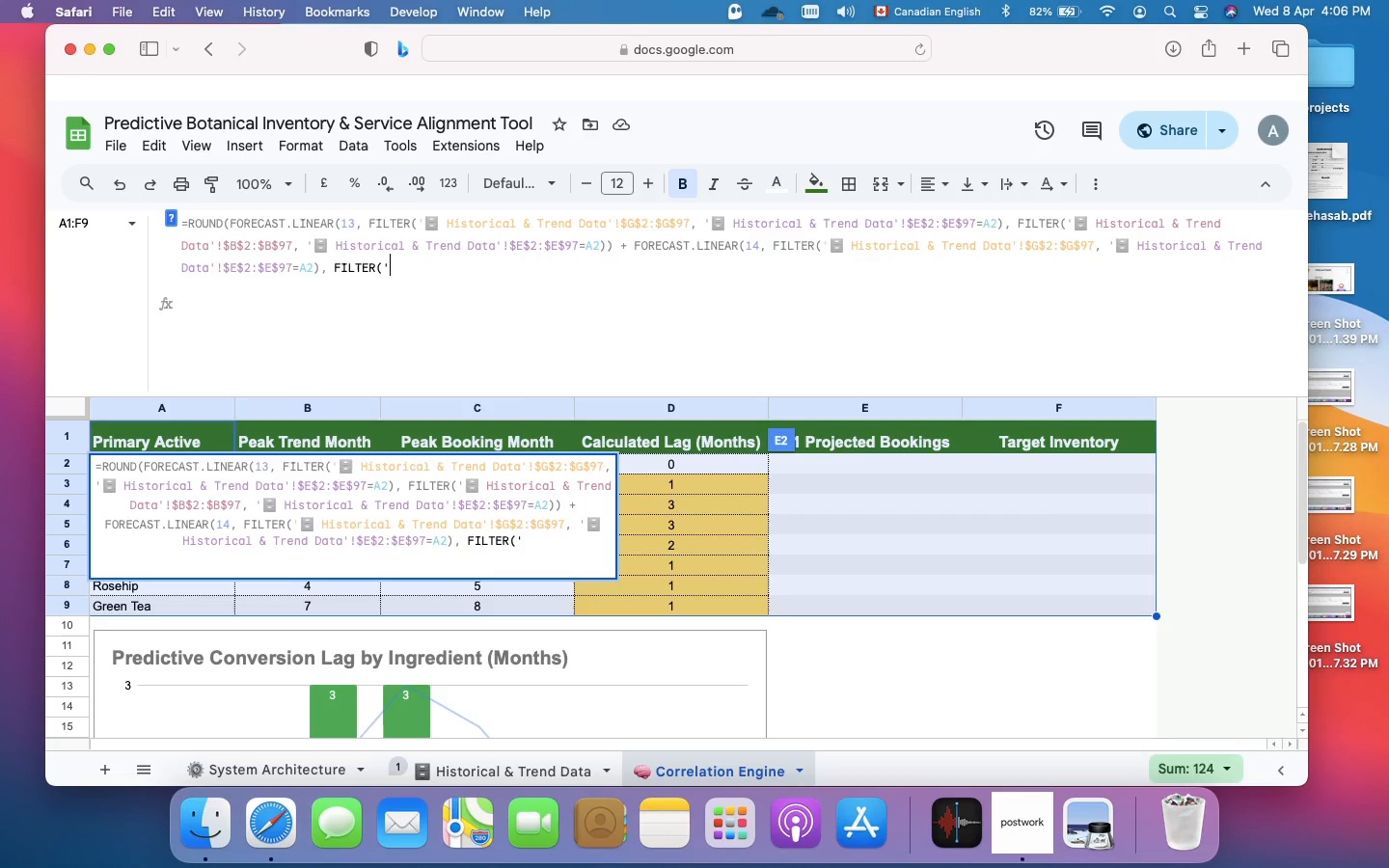 
key(Quote)
 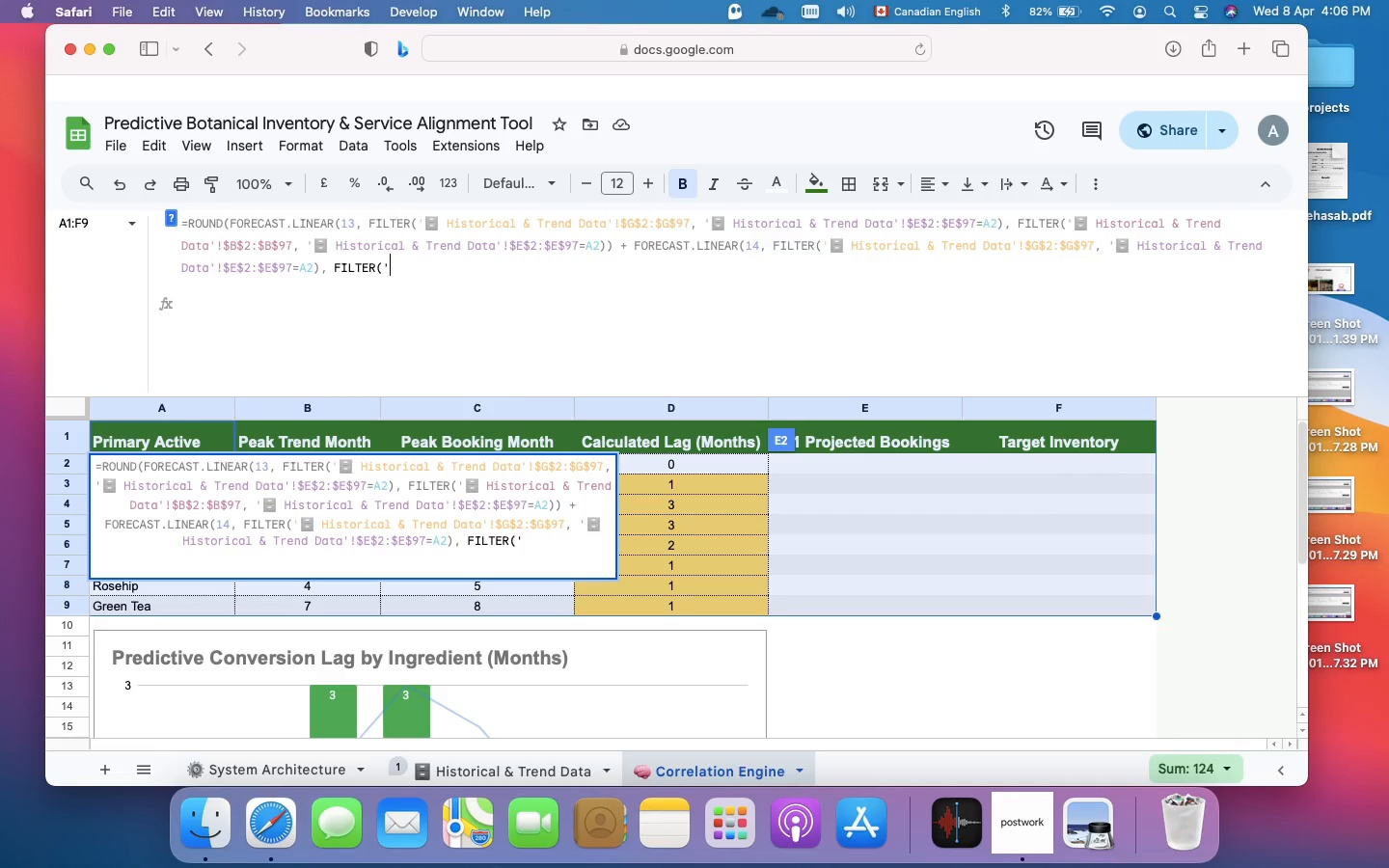 
key(Meta+V)
 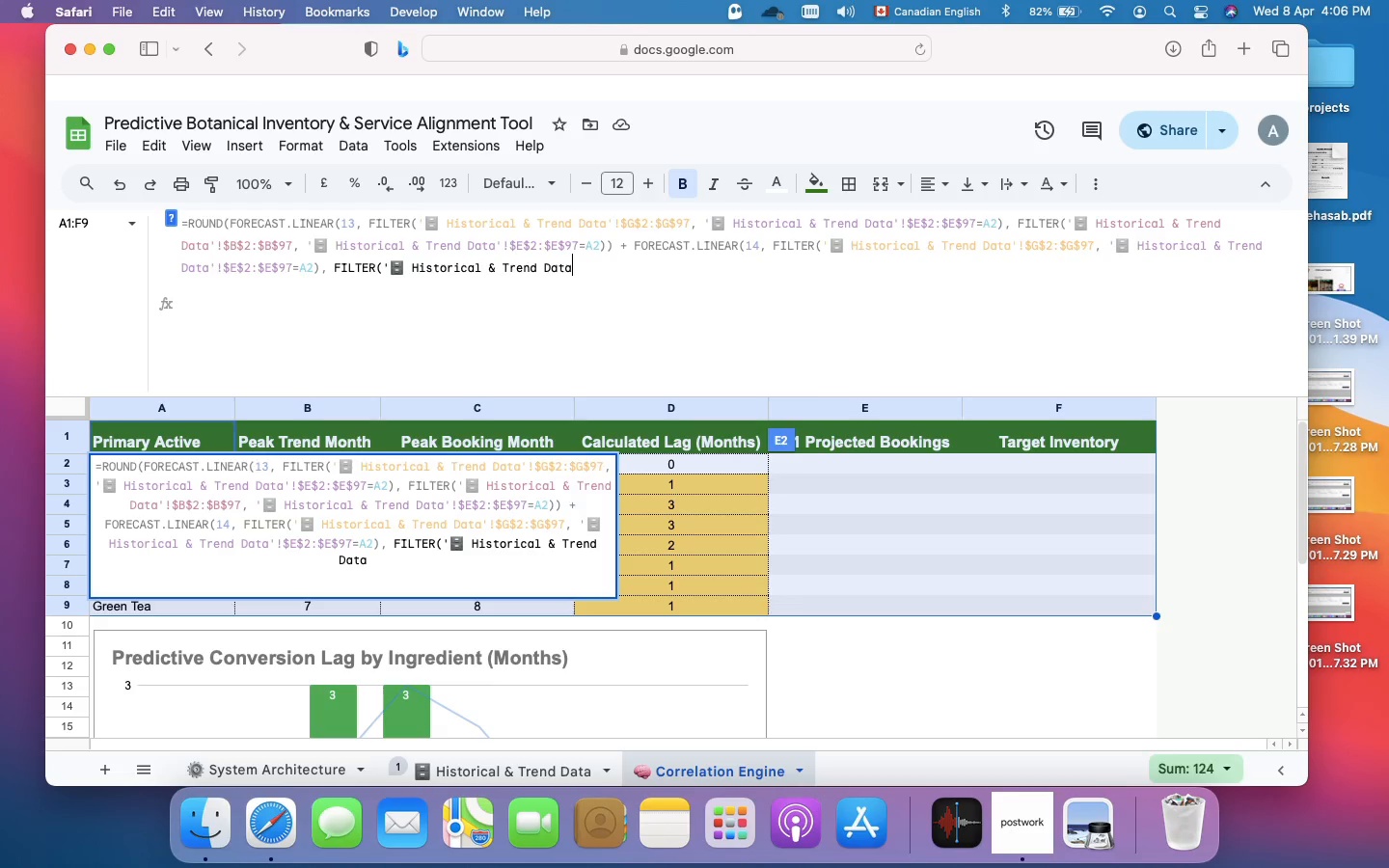 
key(Quote)
 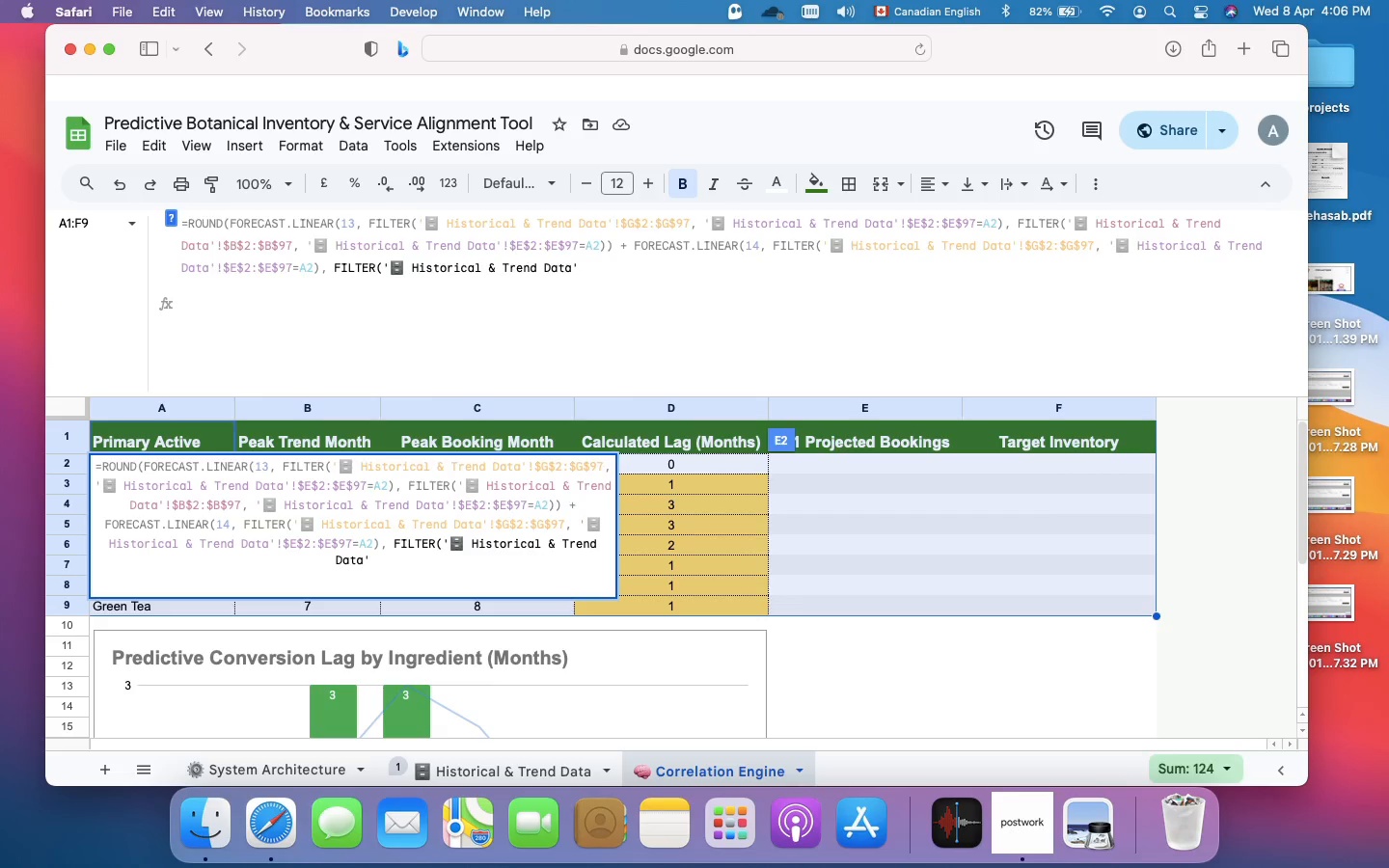 
key(Shift+1)
 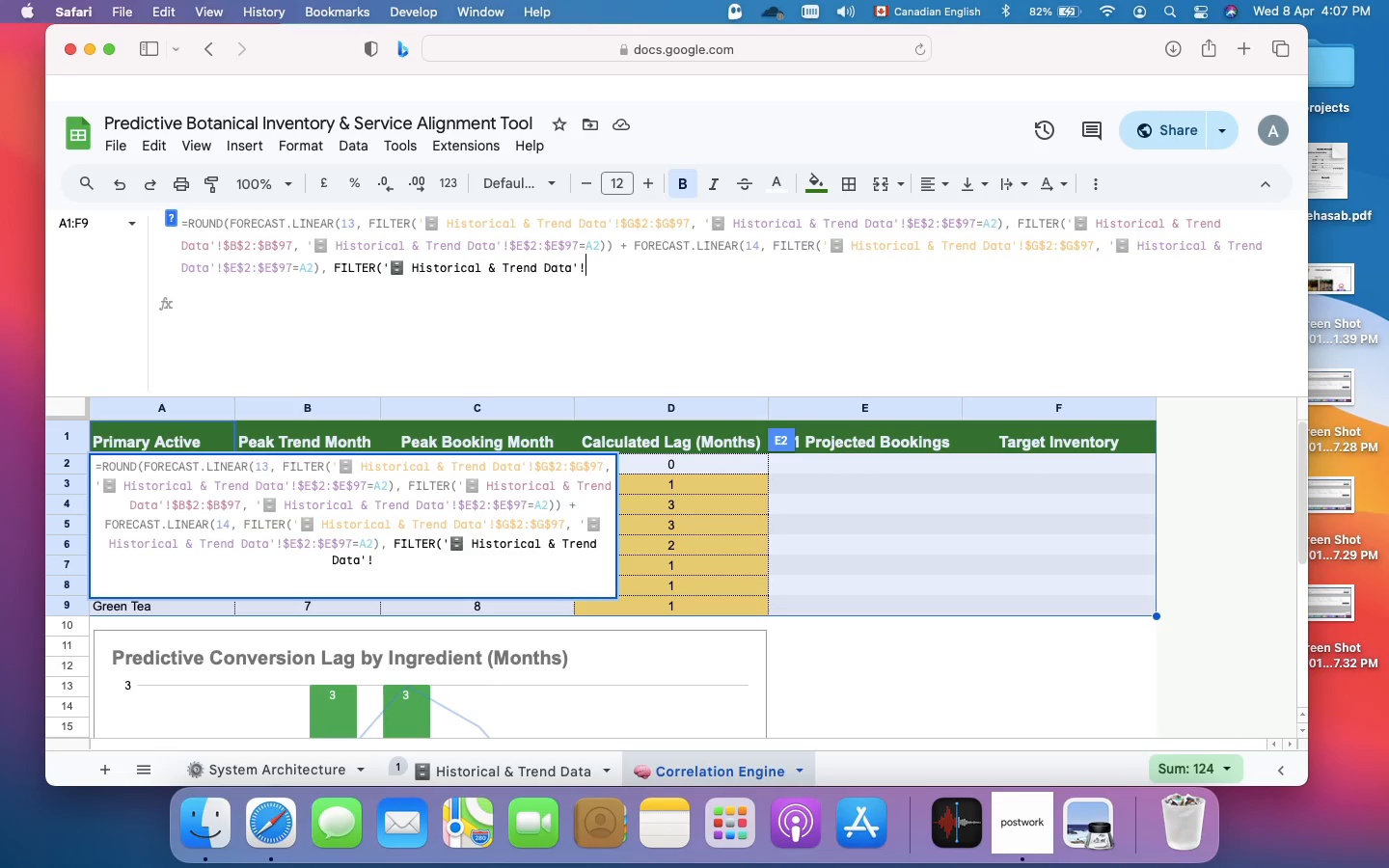 
wait(26.22)
 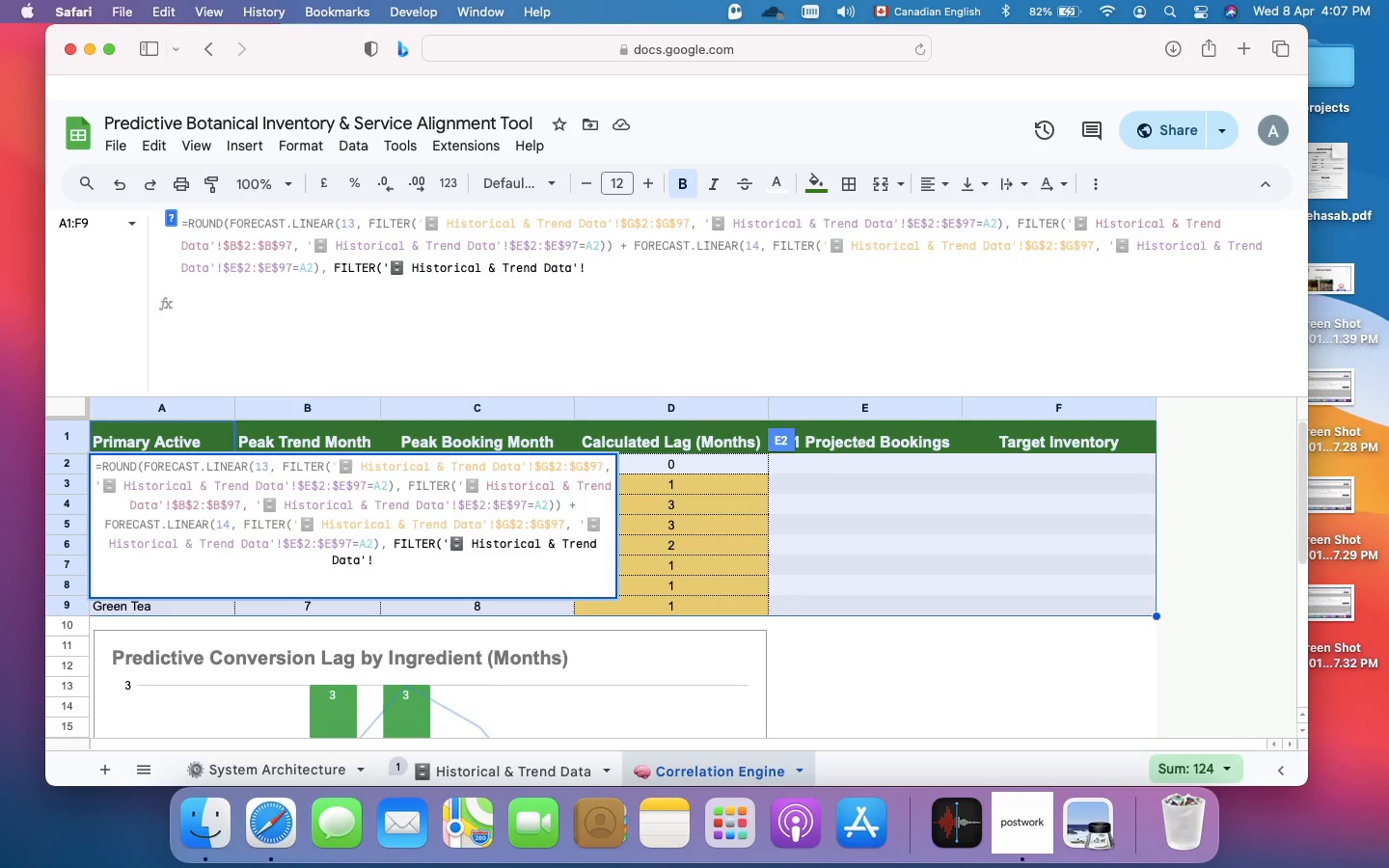 
type($b$2:$b$97)
 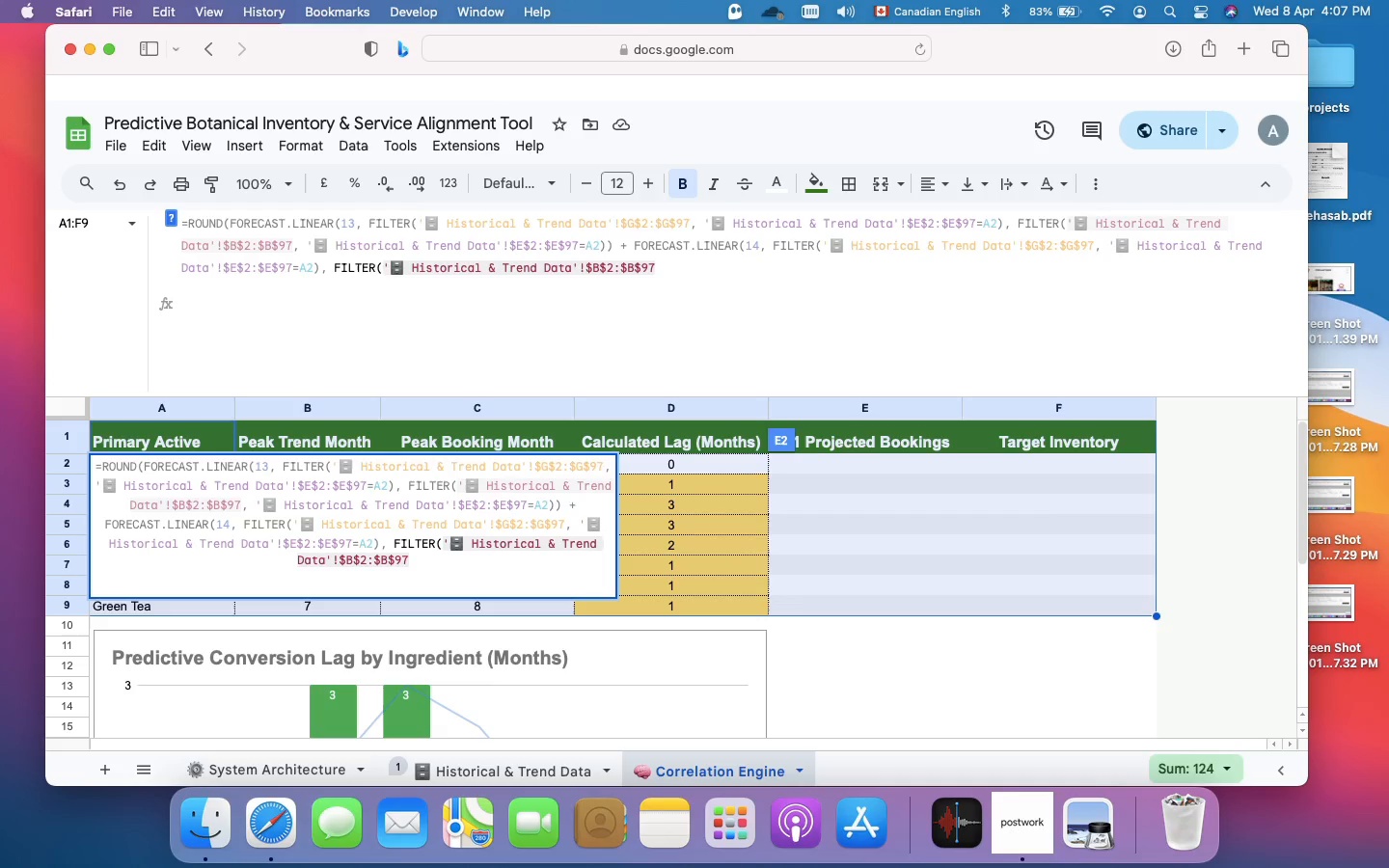 
wait(16.86)
 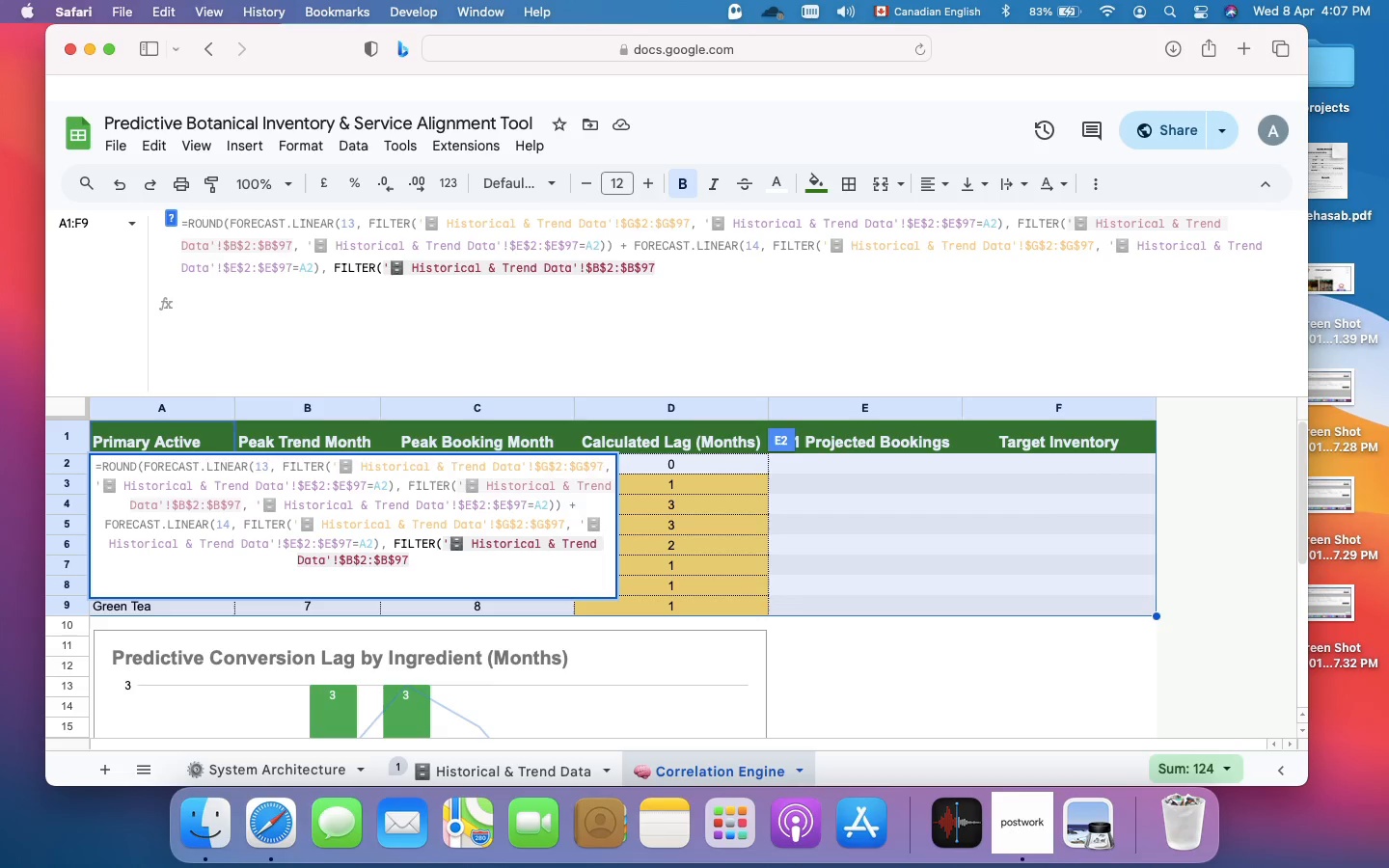 
key(Comma)
 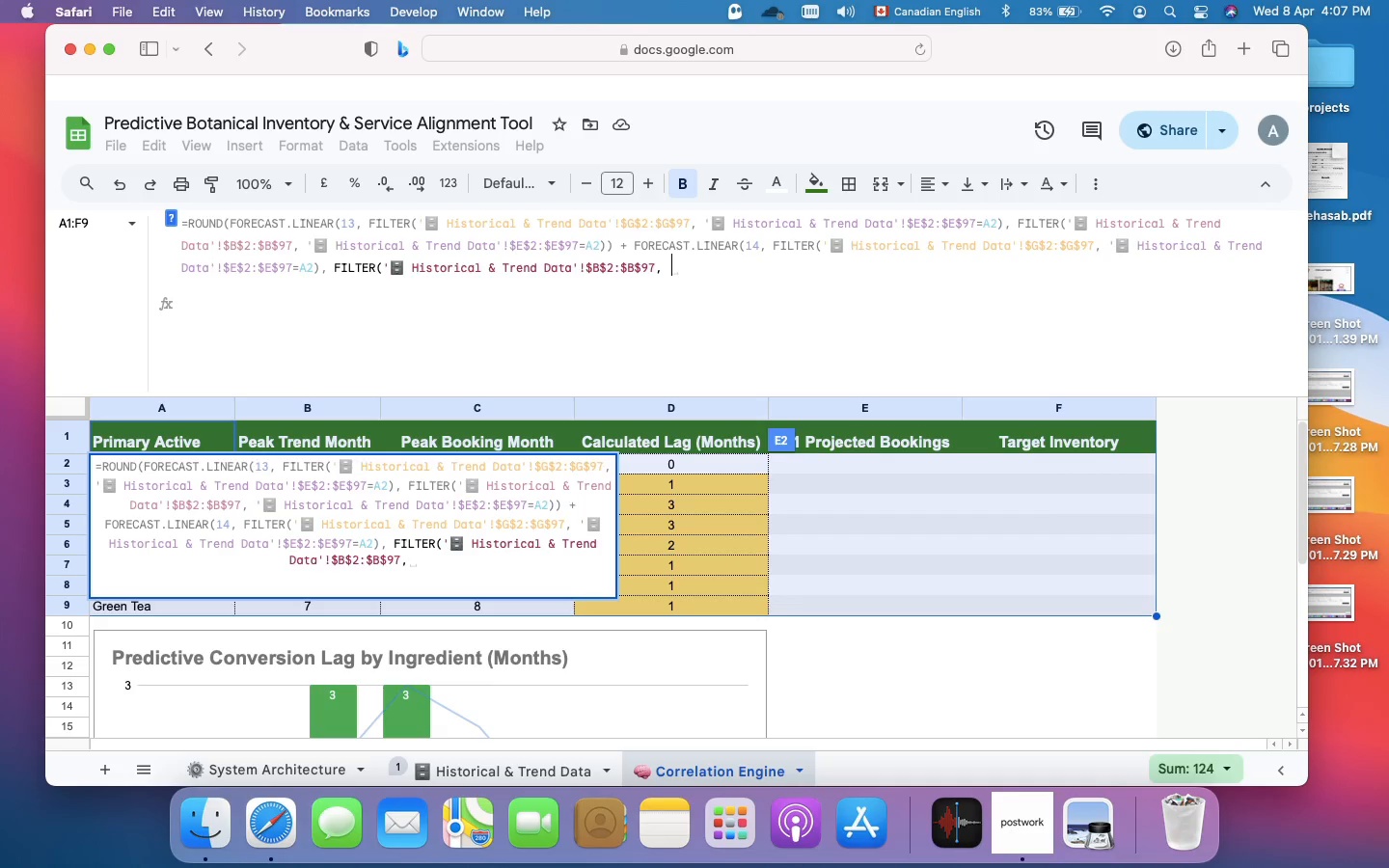 
key(Space)
 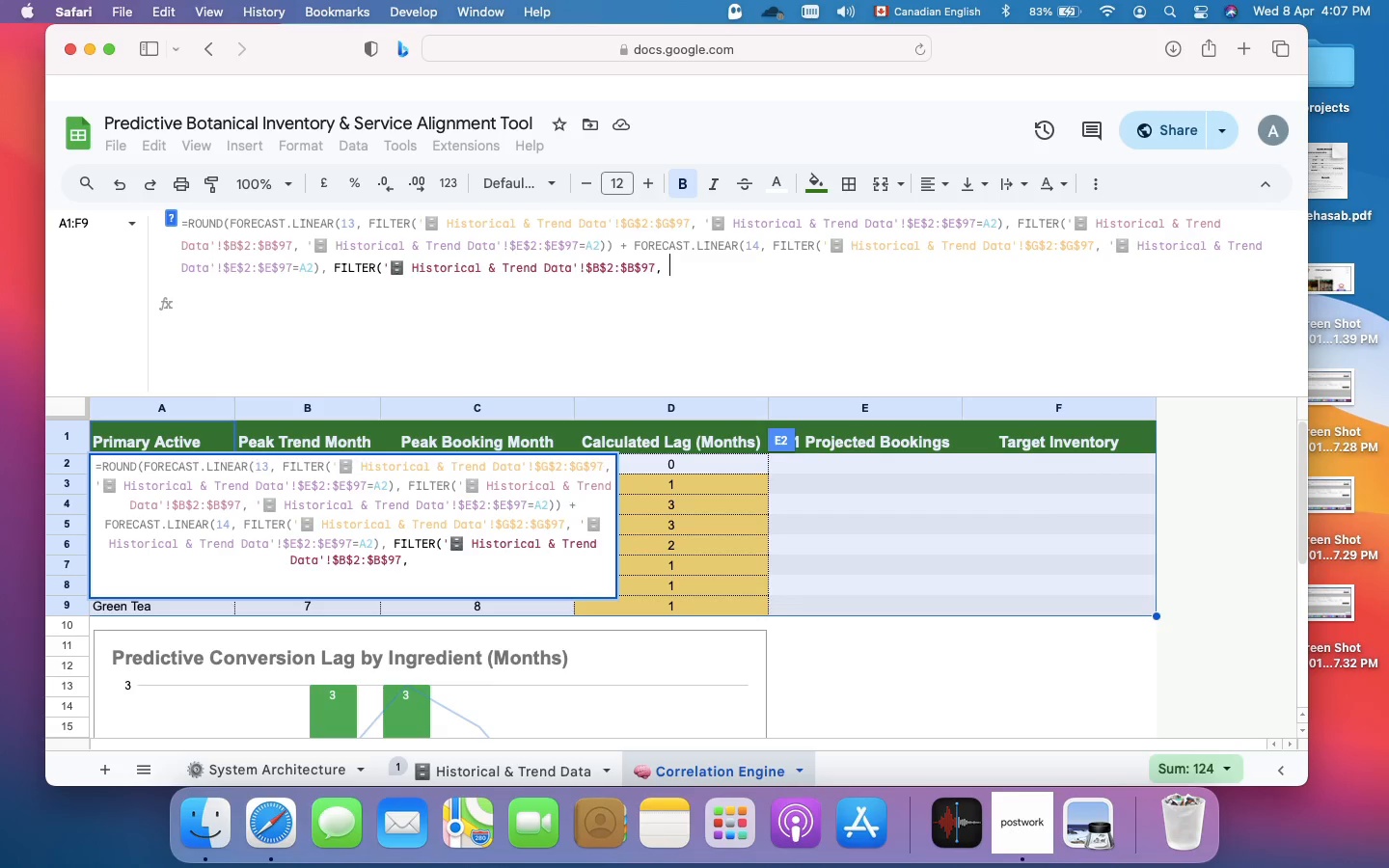 
key(Quote)
 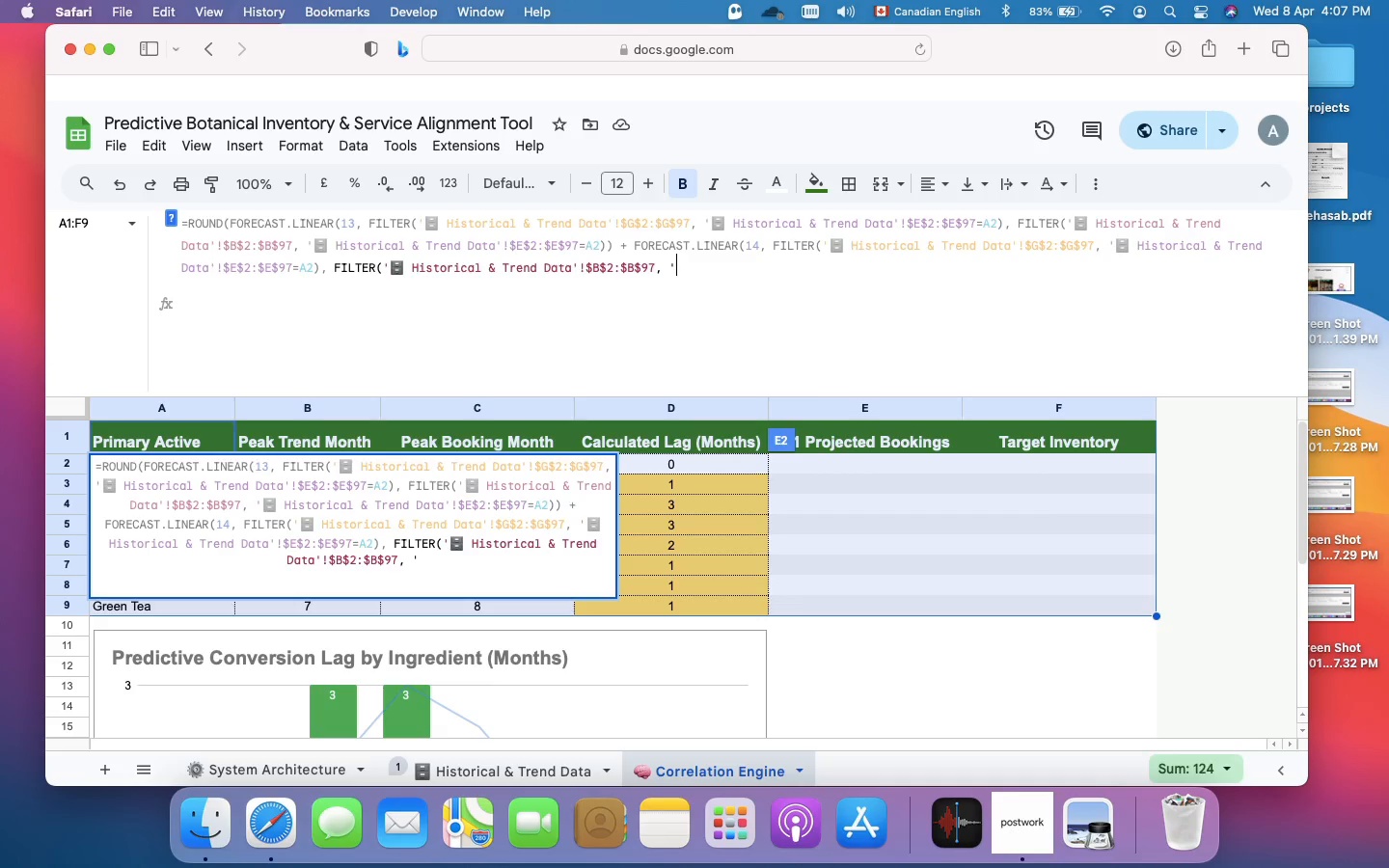 
key(Meta+V)
 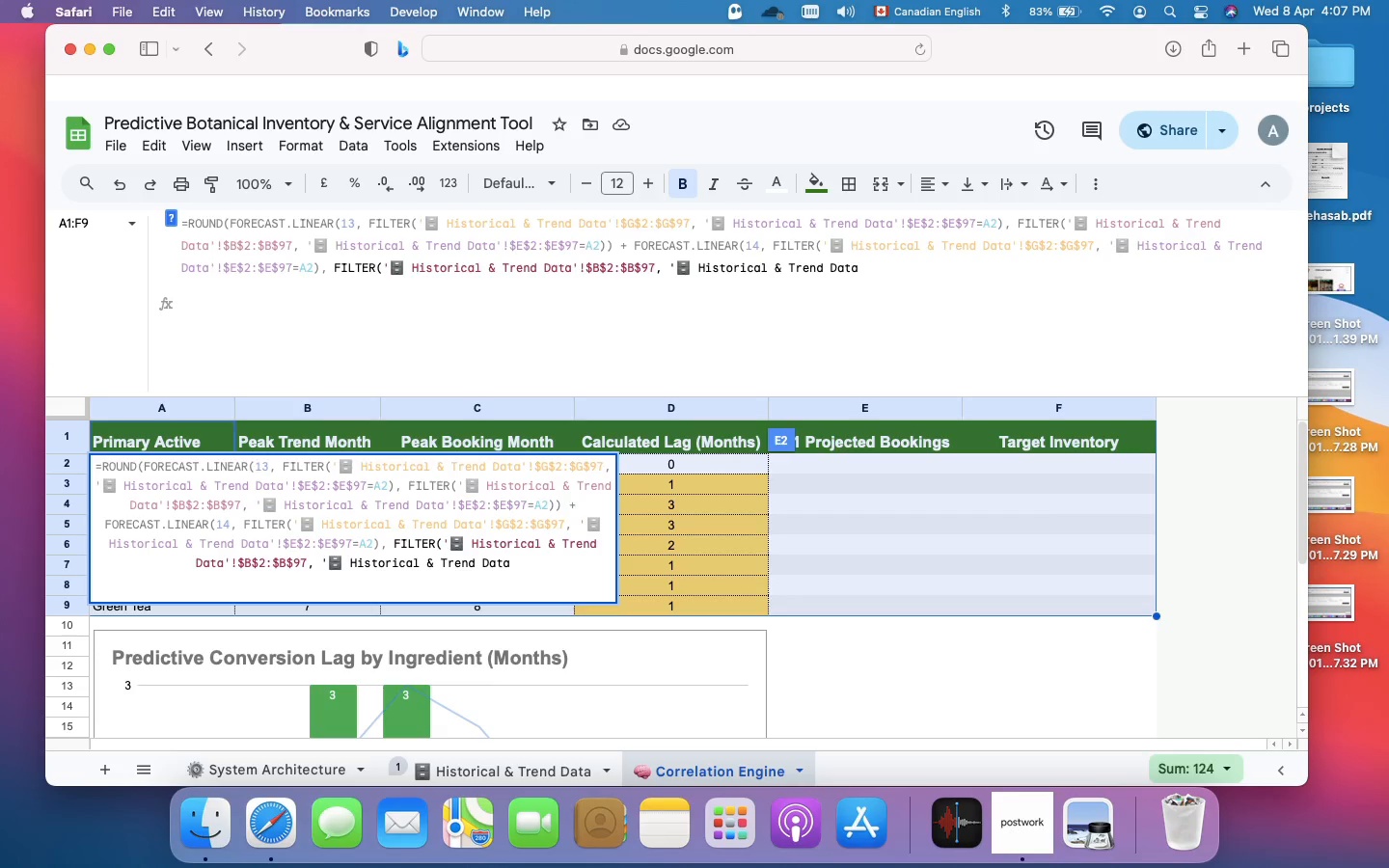 
key(Quote)
 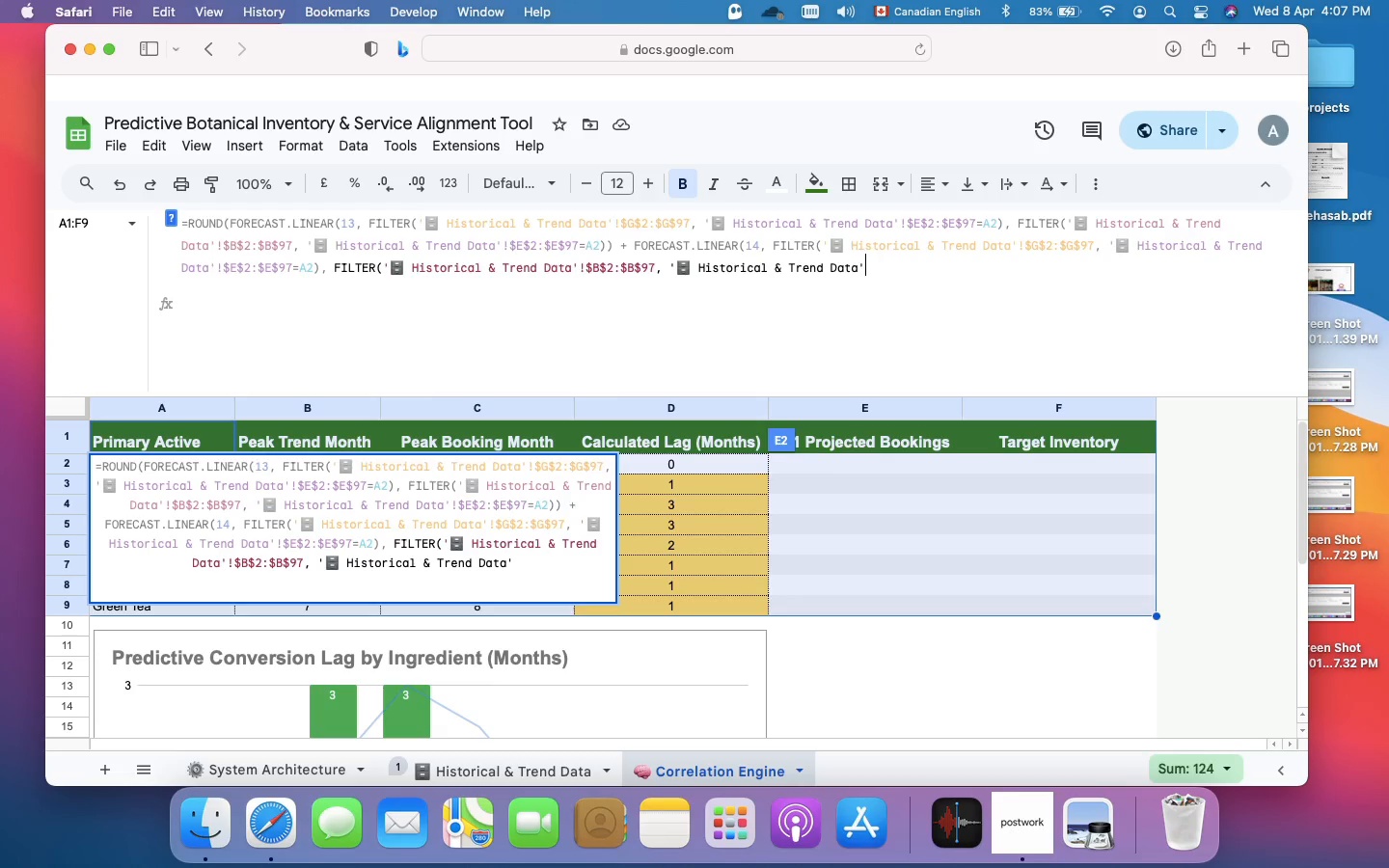 
key(Shift+1)
 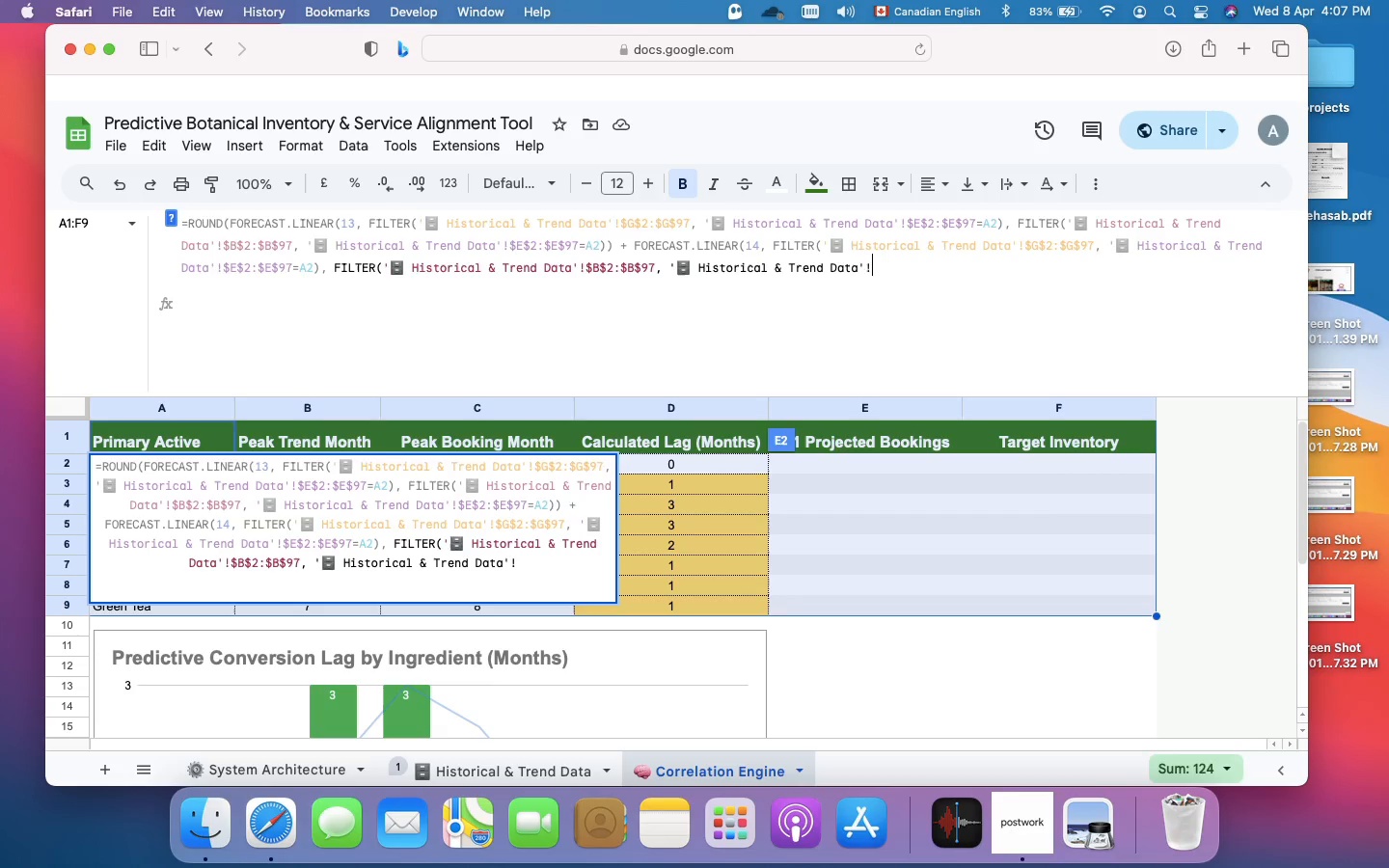 
wait(6.9)
 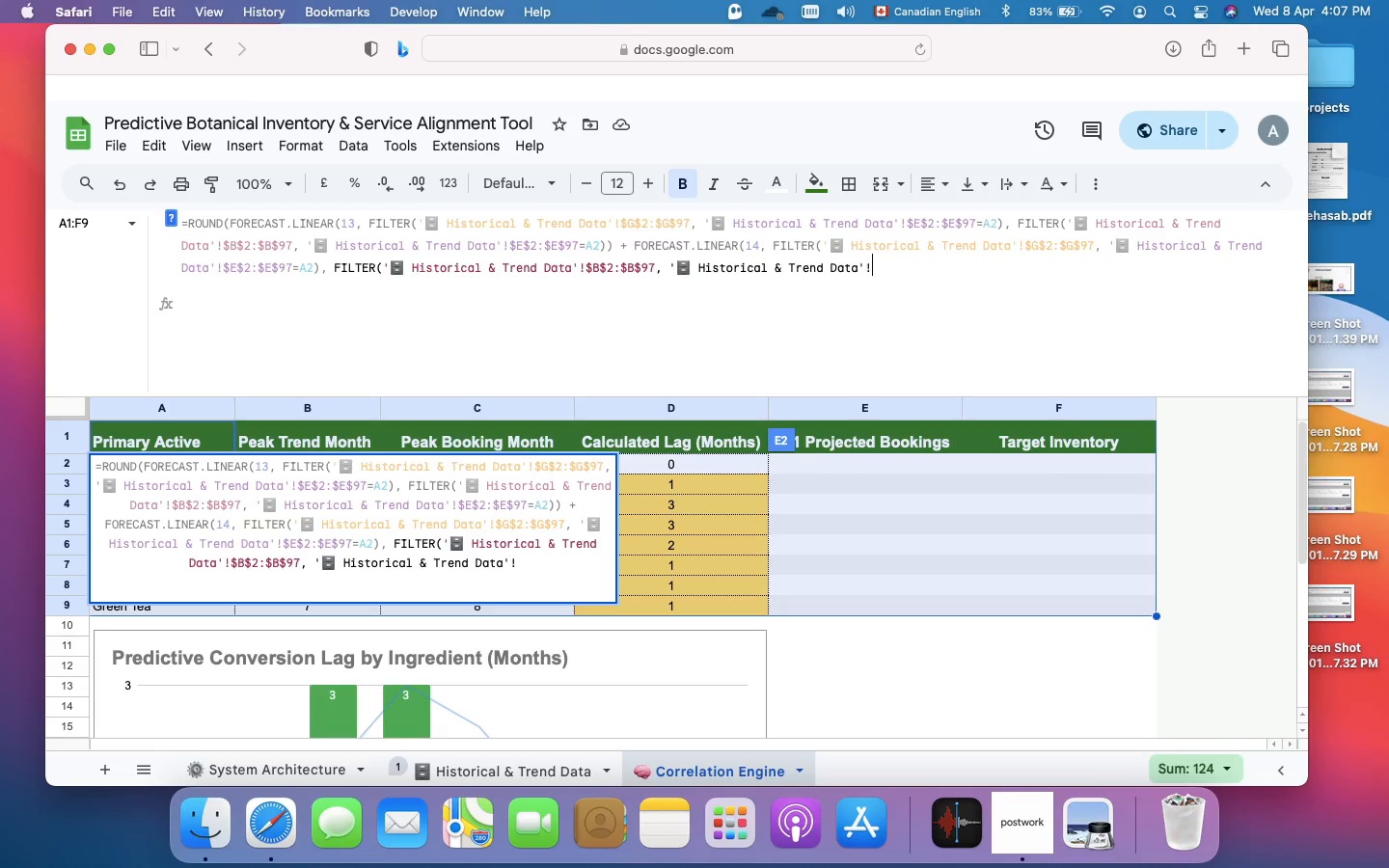 
type($e$2:$)
 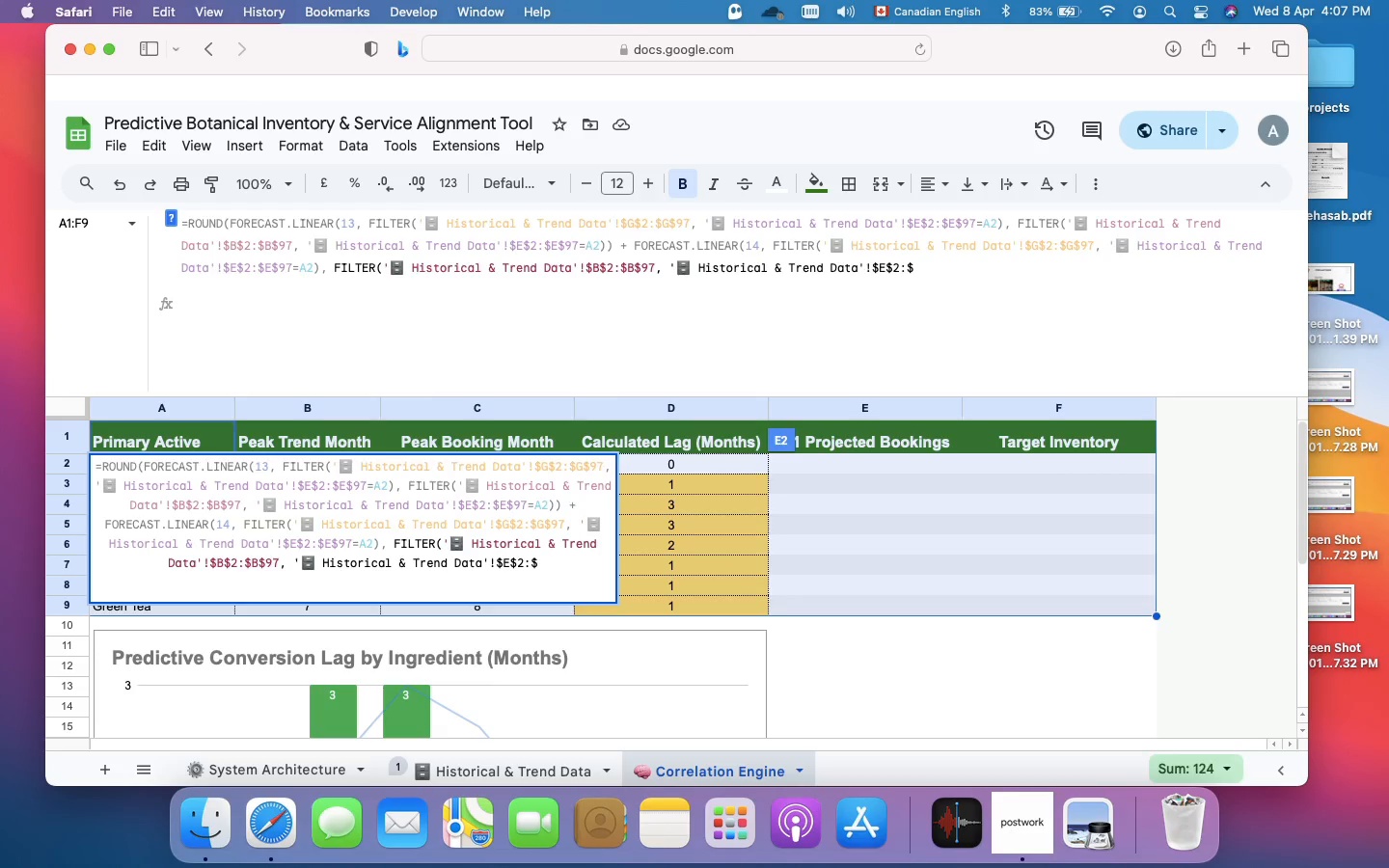 
type(e$97=a2)) + forecast.)
 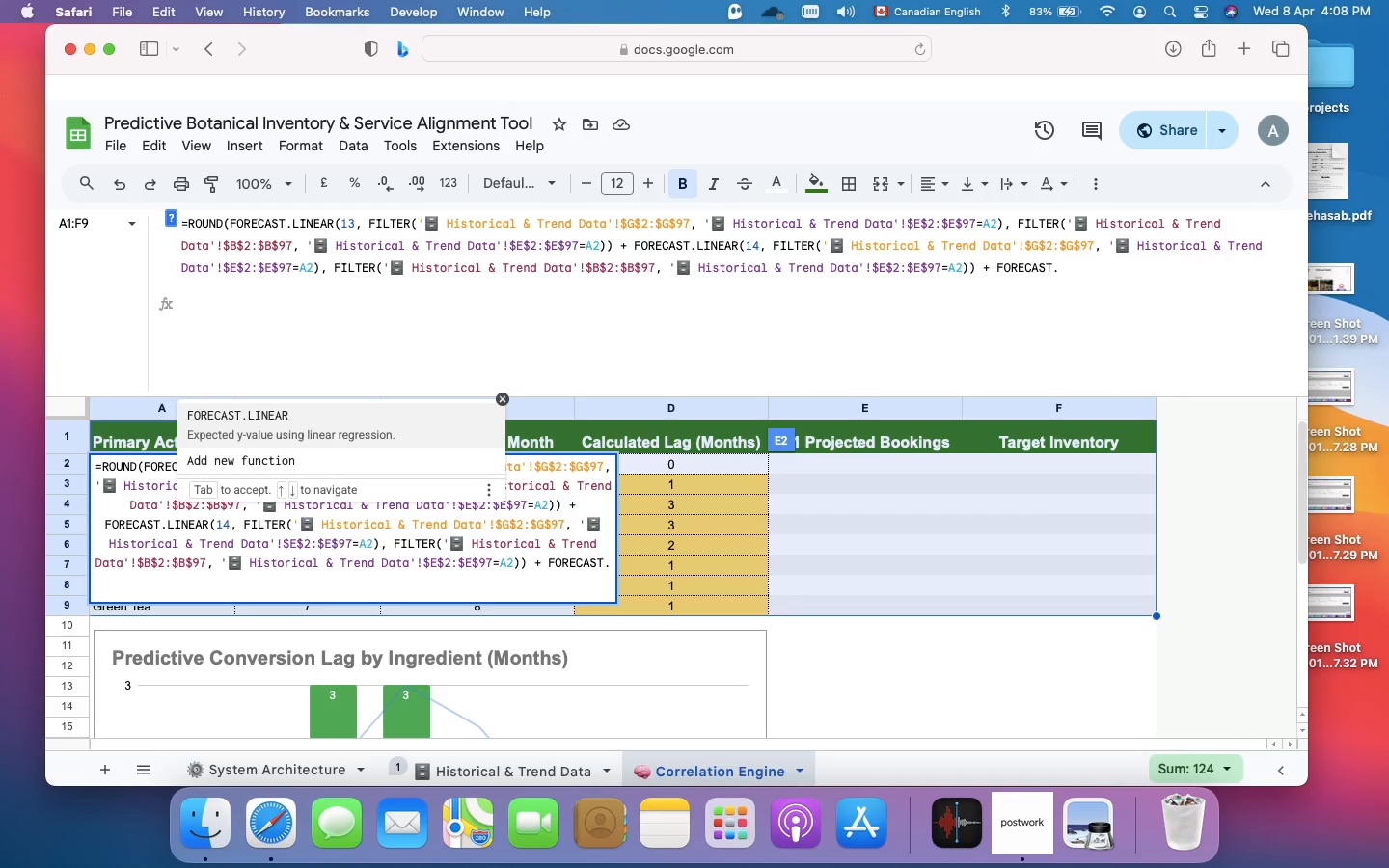 
wait(61.8)
 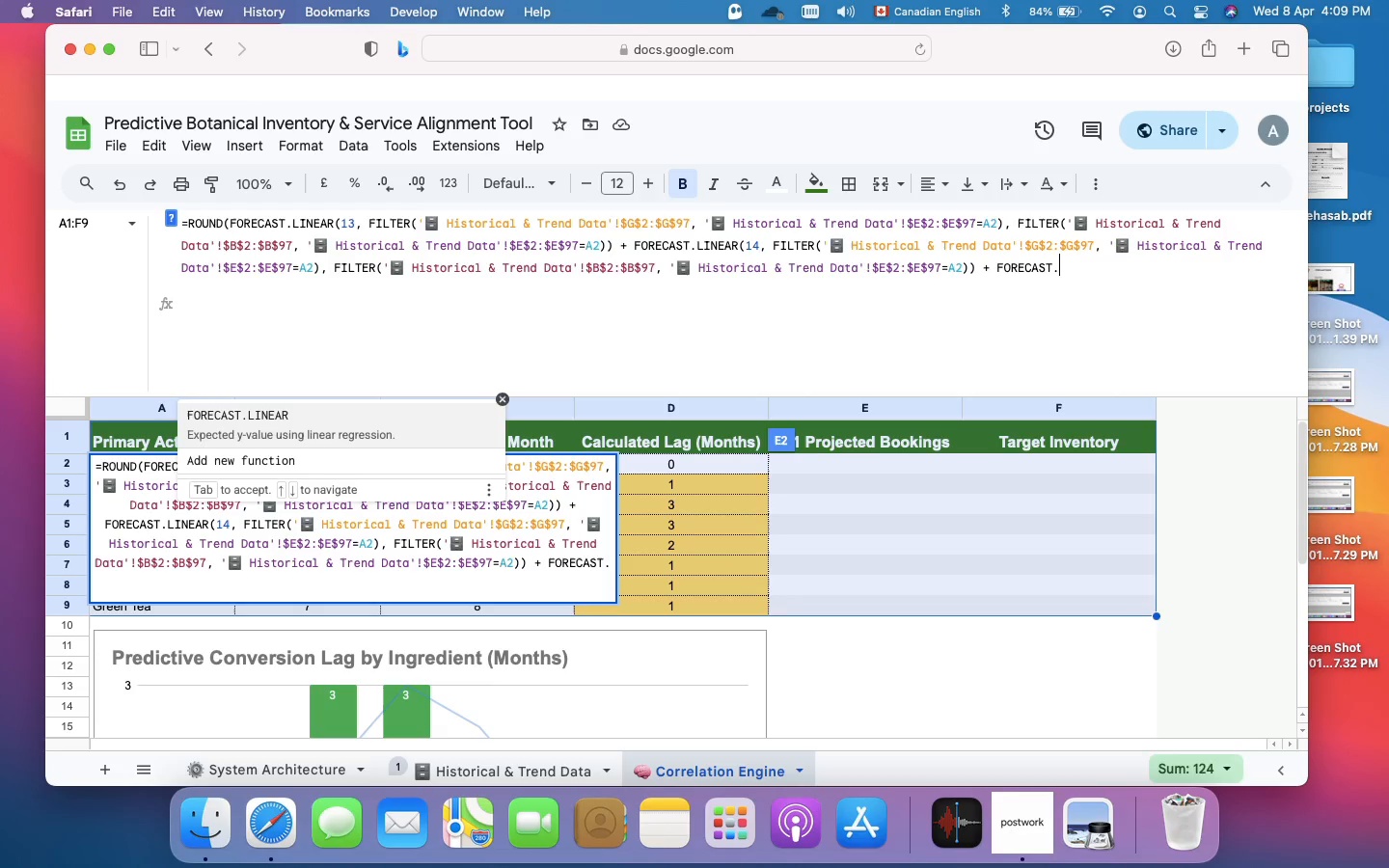 
type(Linear)
 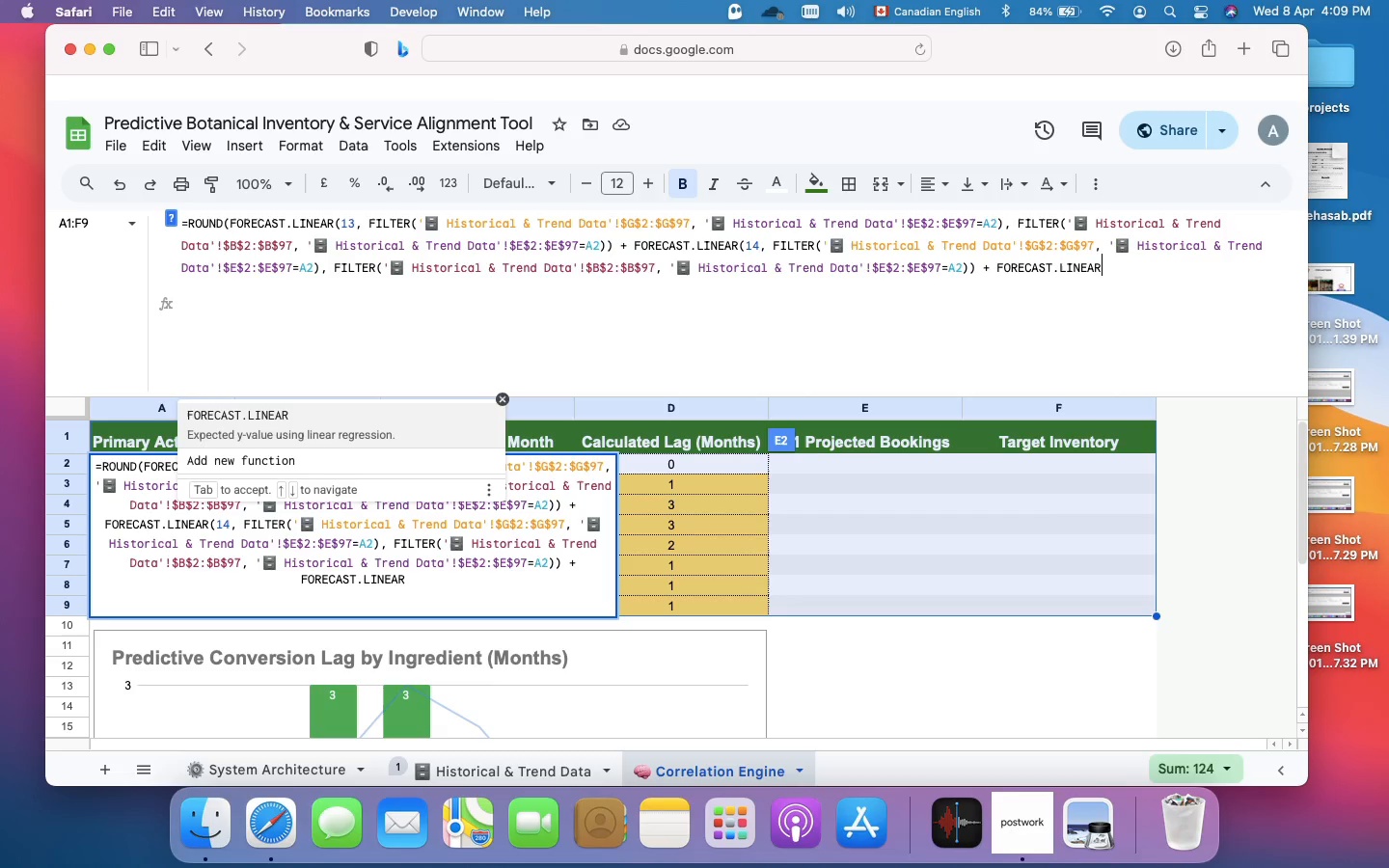 
type((15,)
 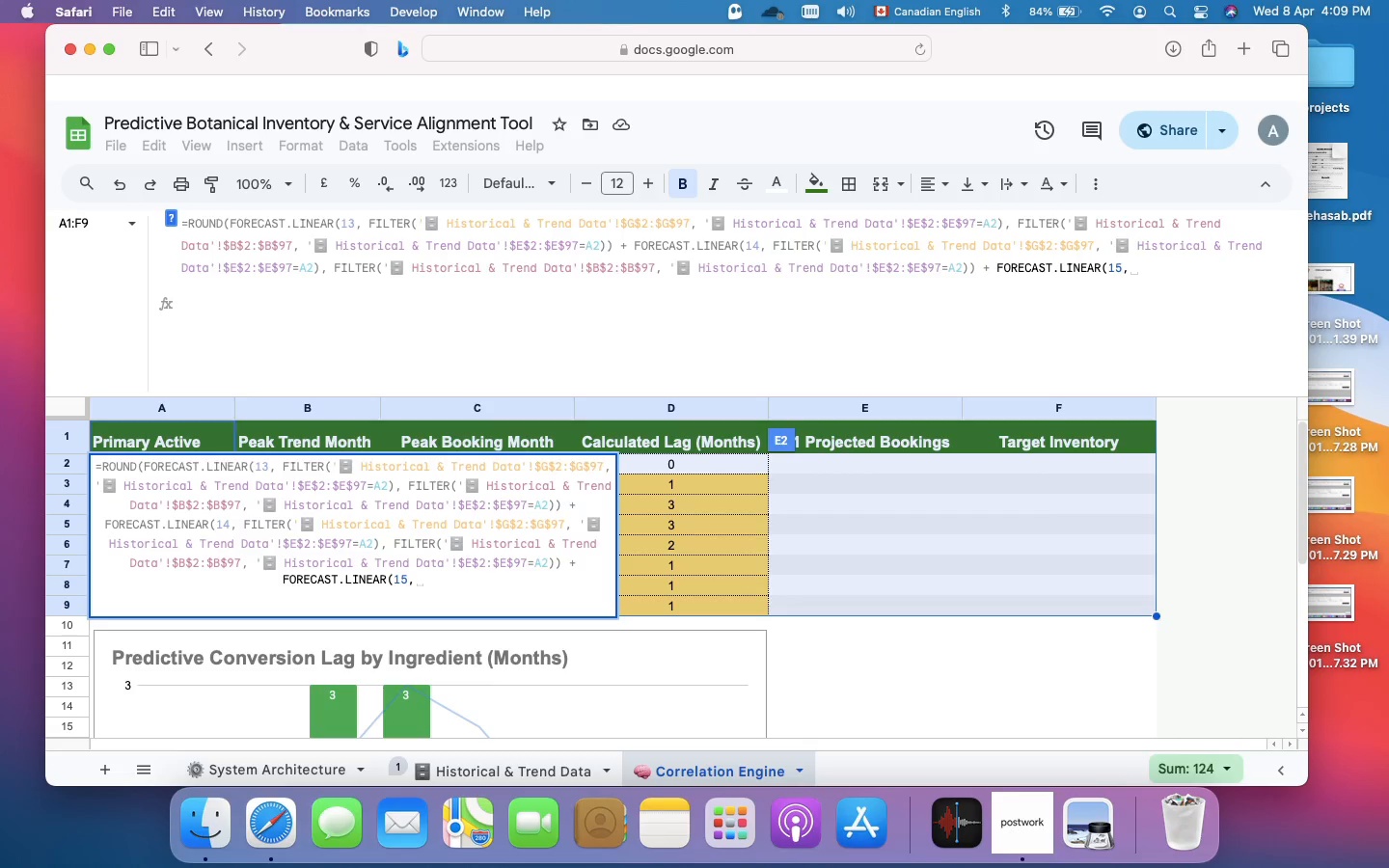 
type( filter()
 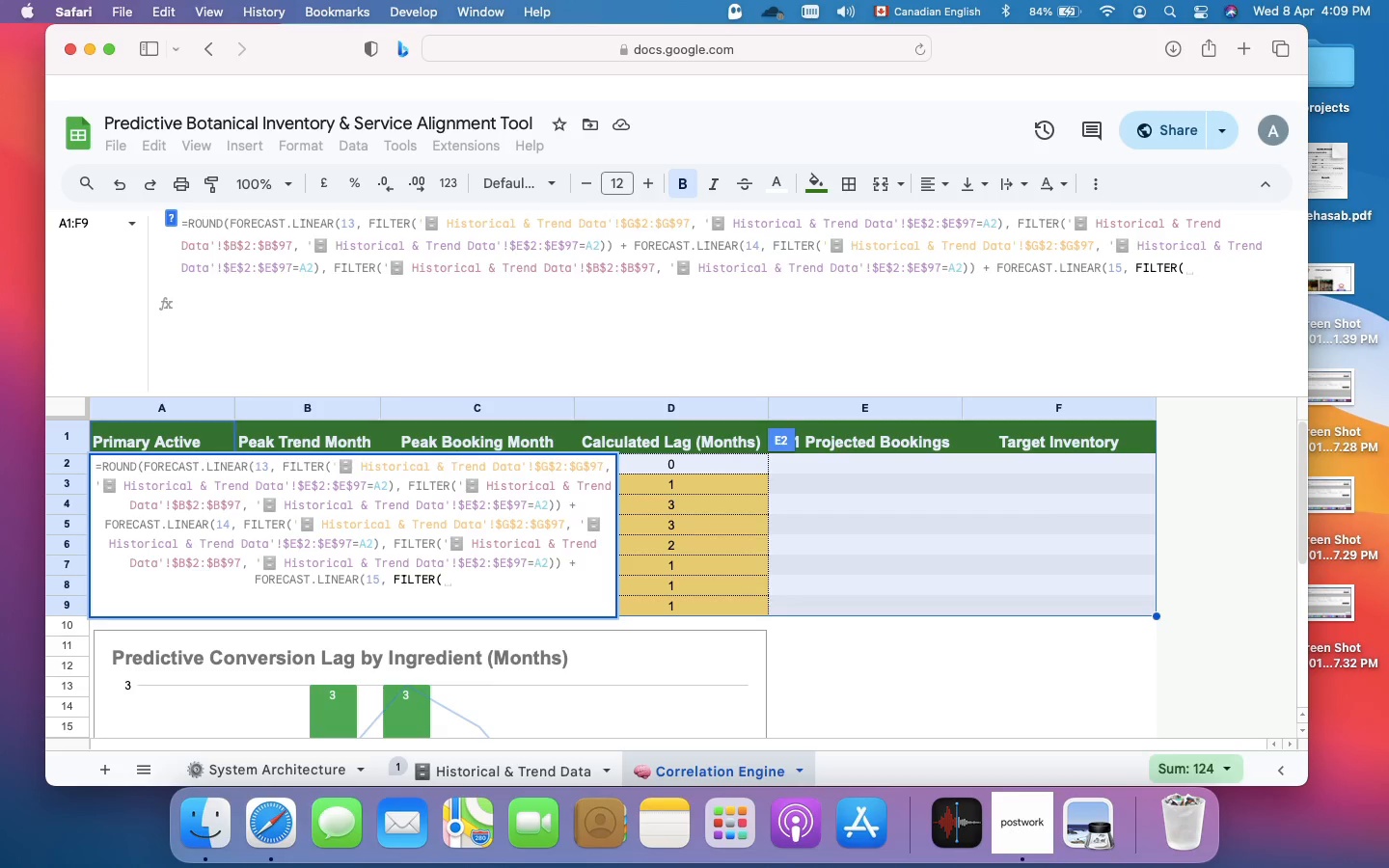 
key(Quote)
 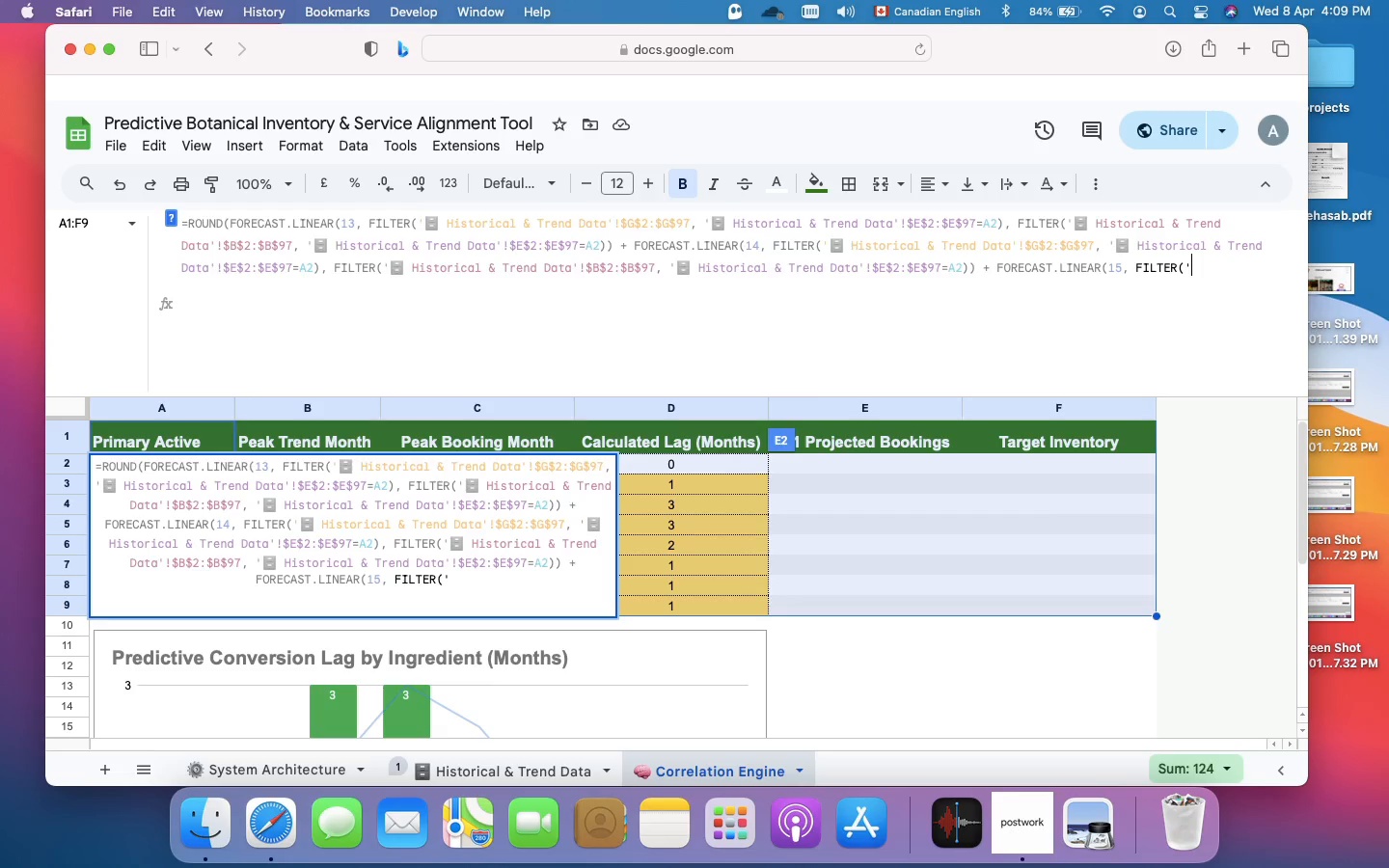 
key(Meta+V)
 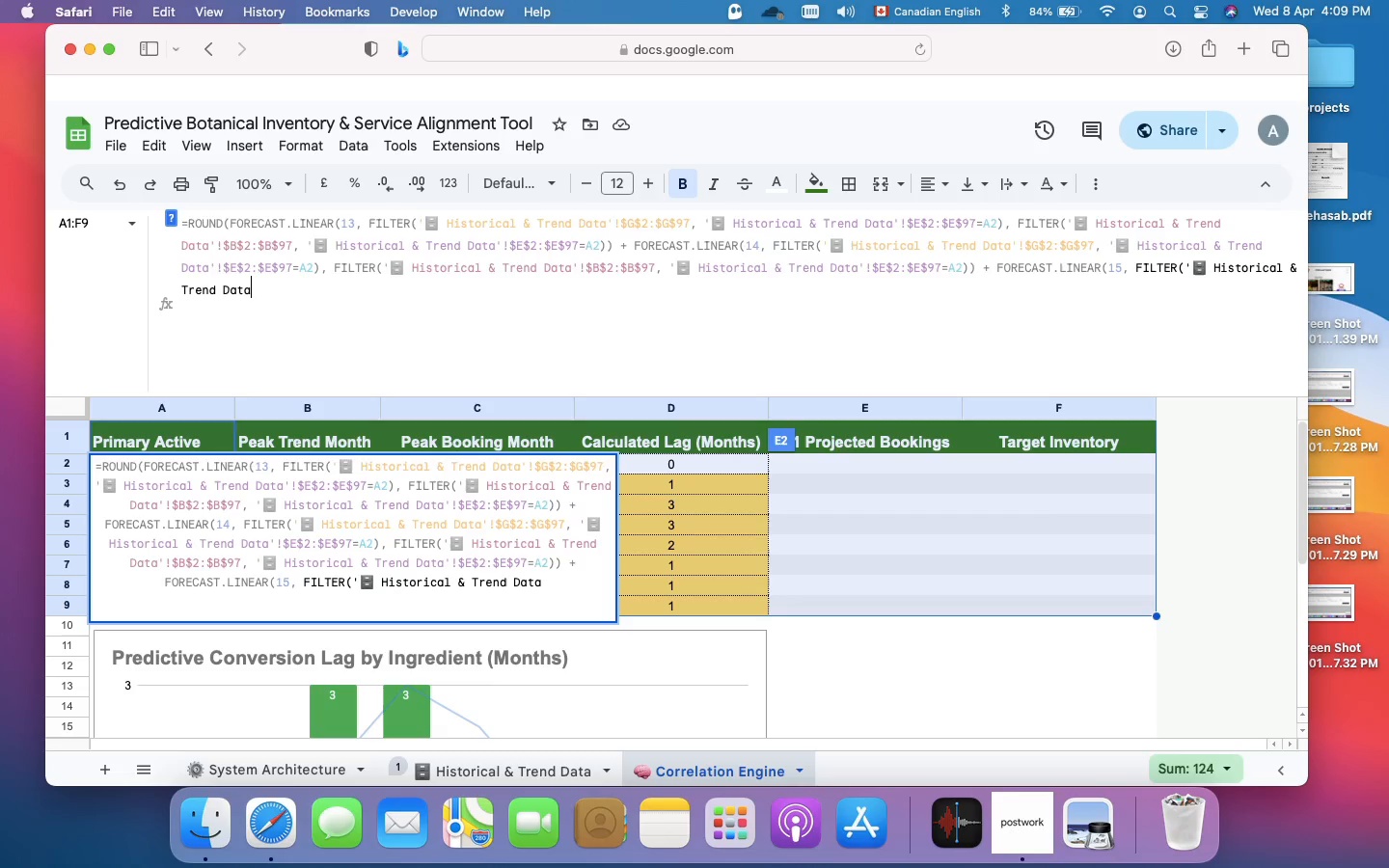 
key(Quote)
 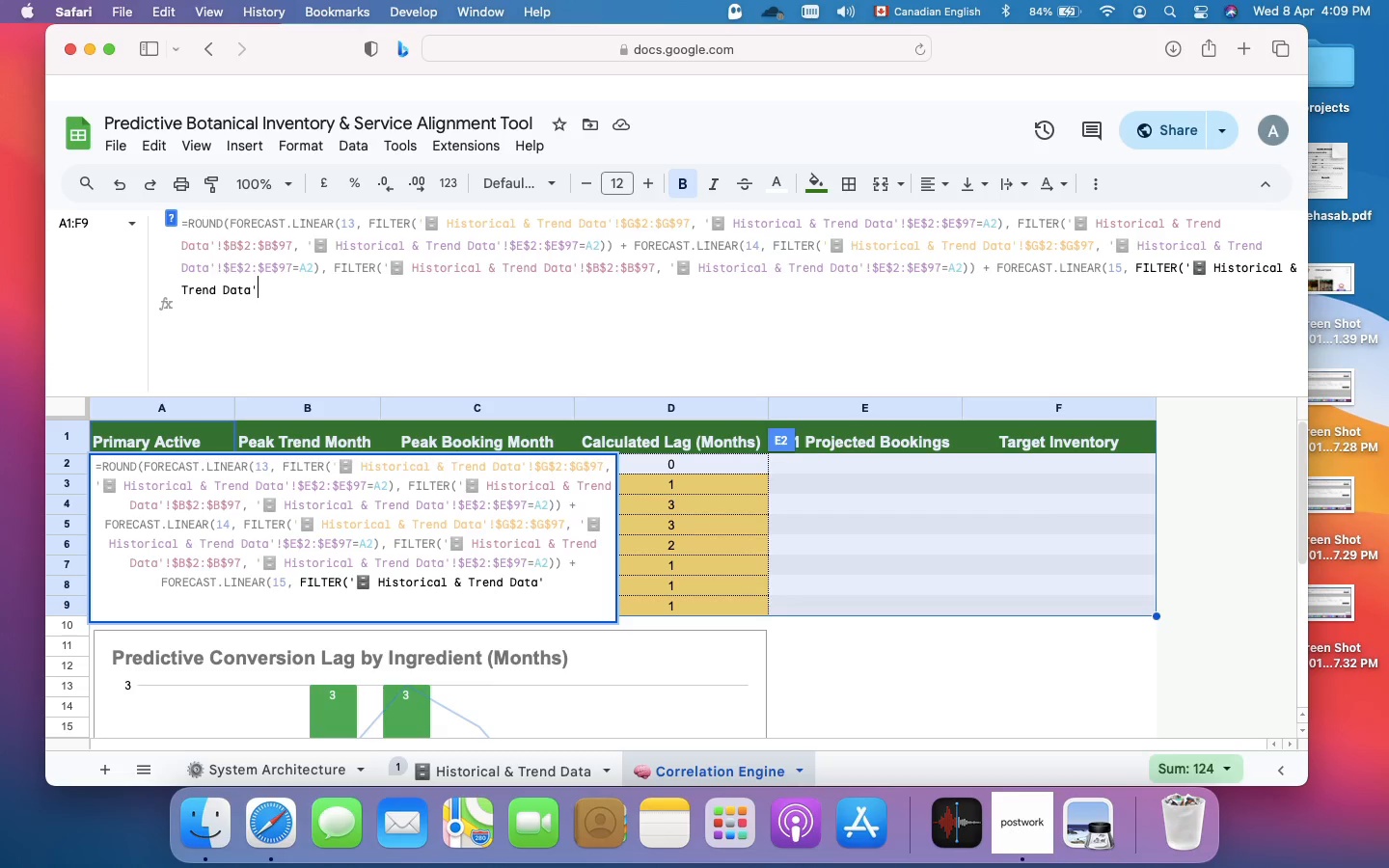 
key(Shift+1)
 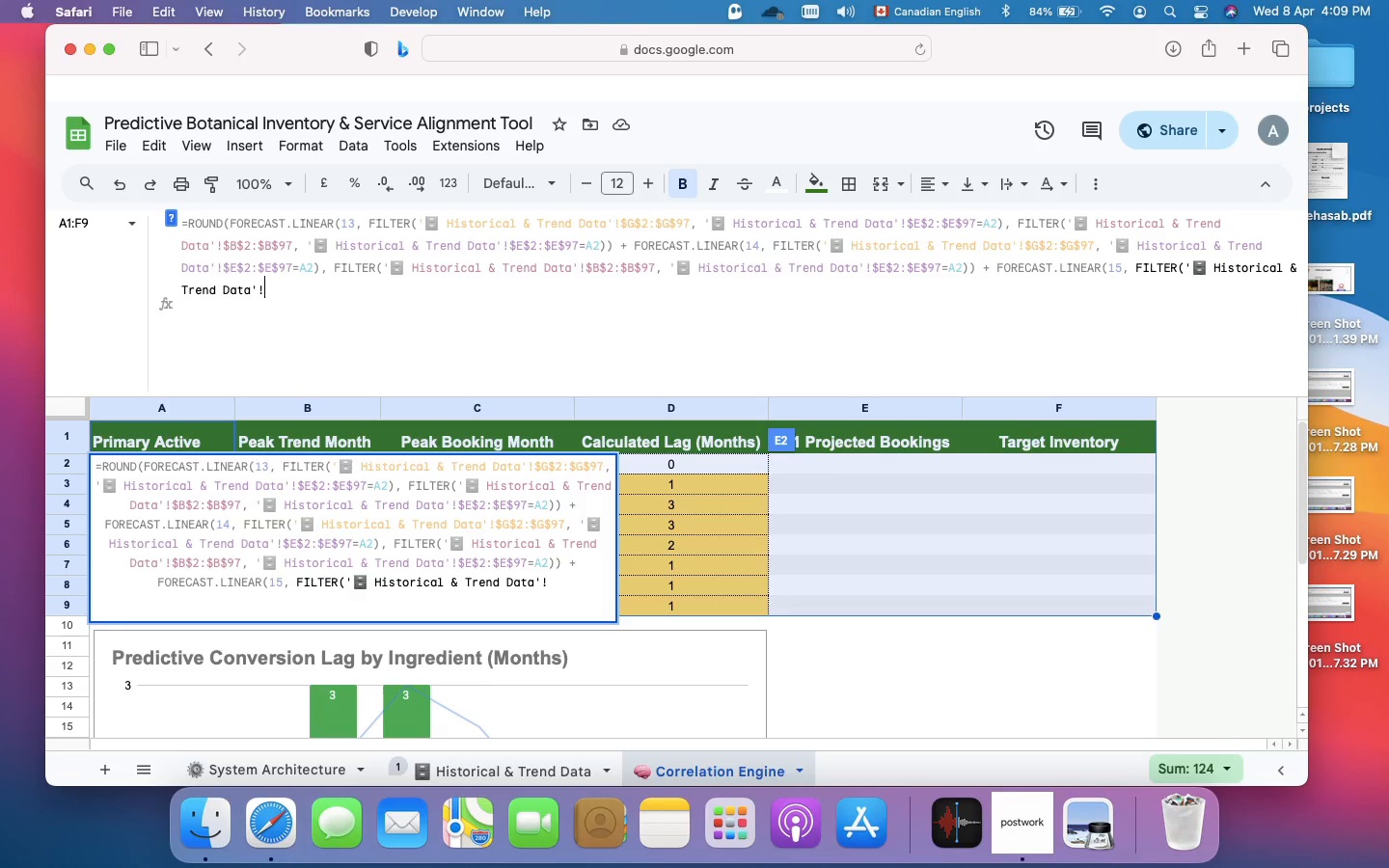 
wait(9.21)
 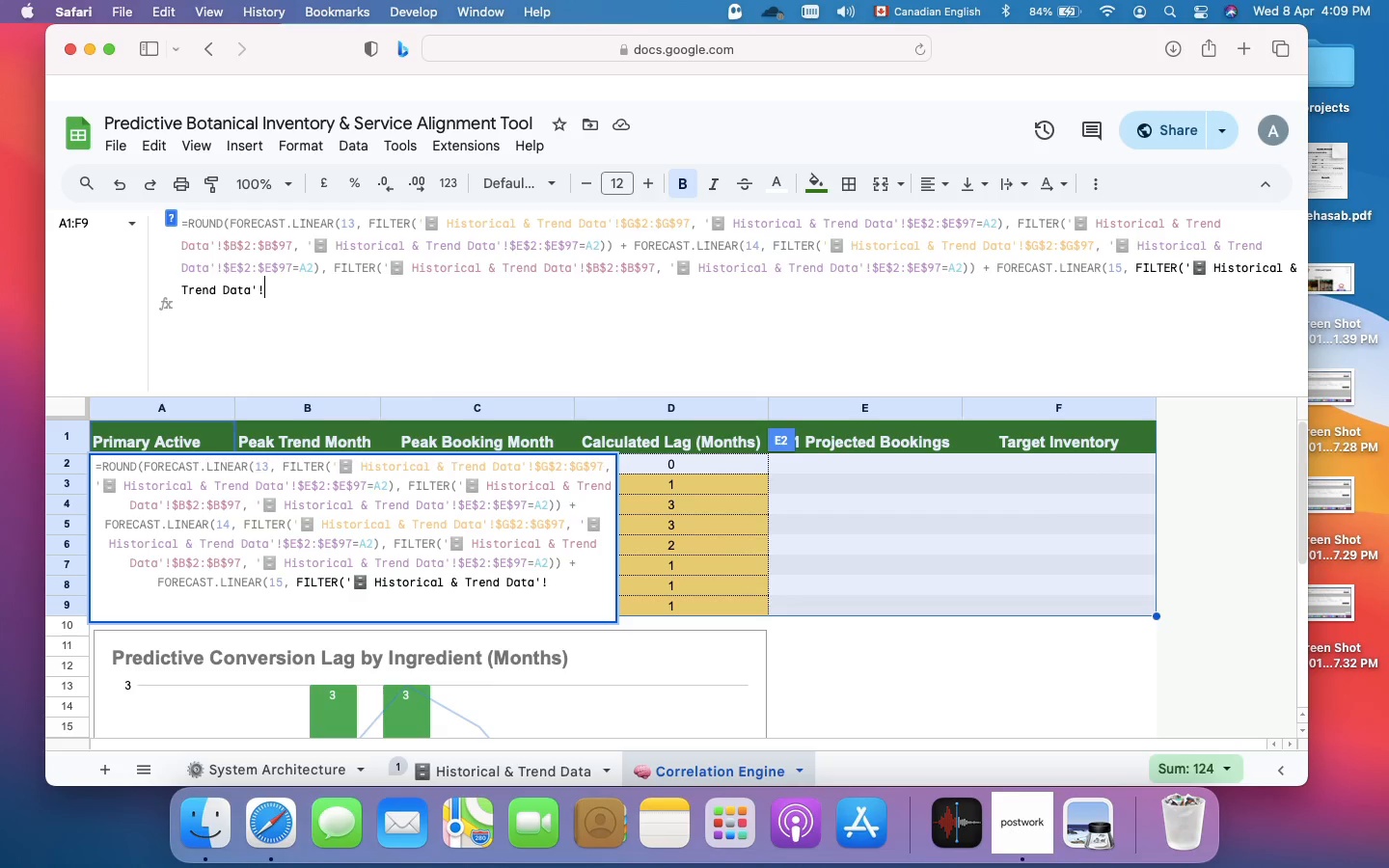 
type($g$2:$g$97)
 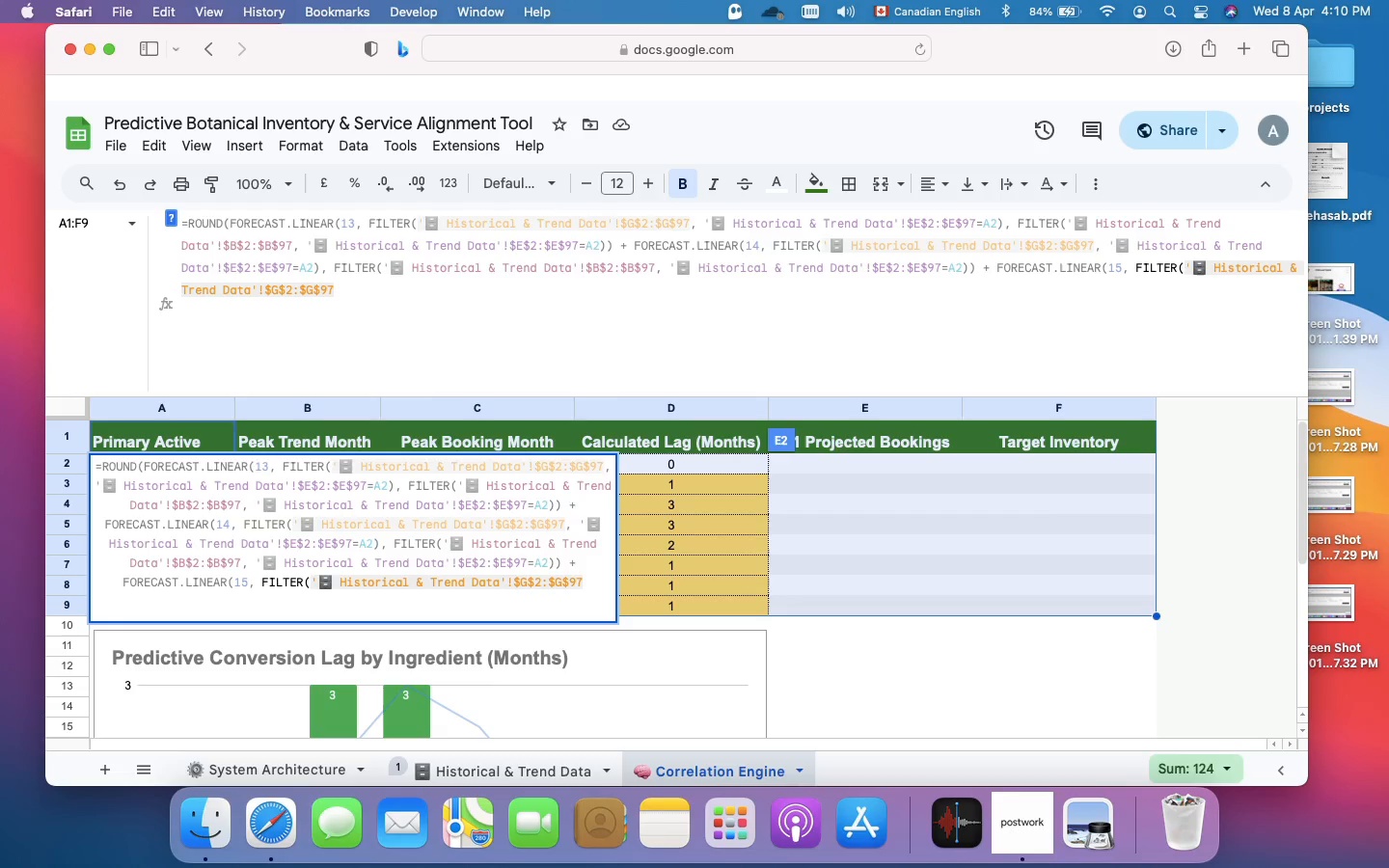 
key(Comma)
 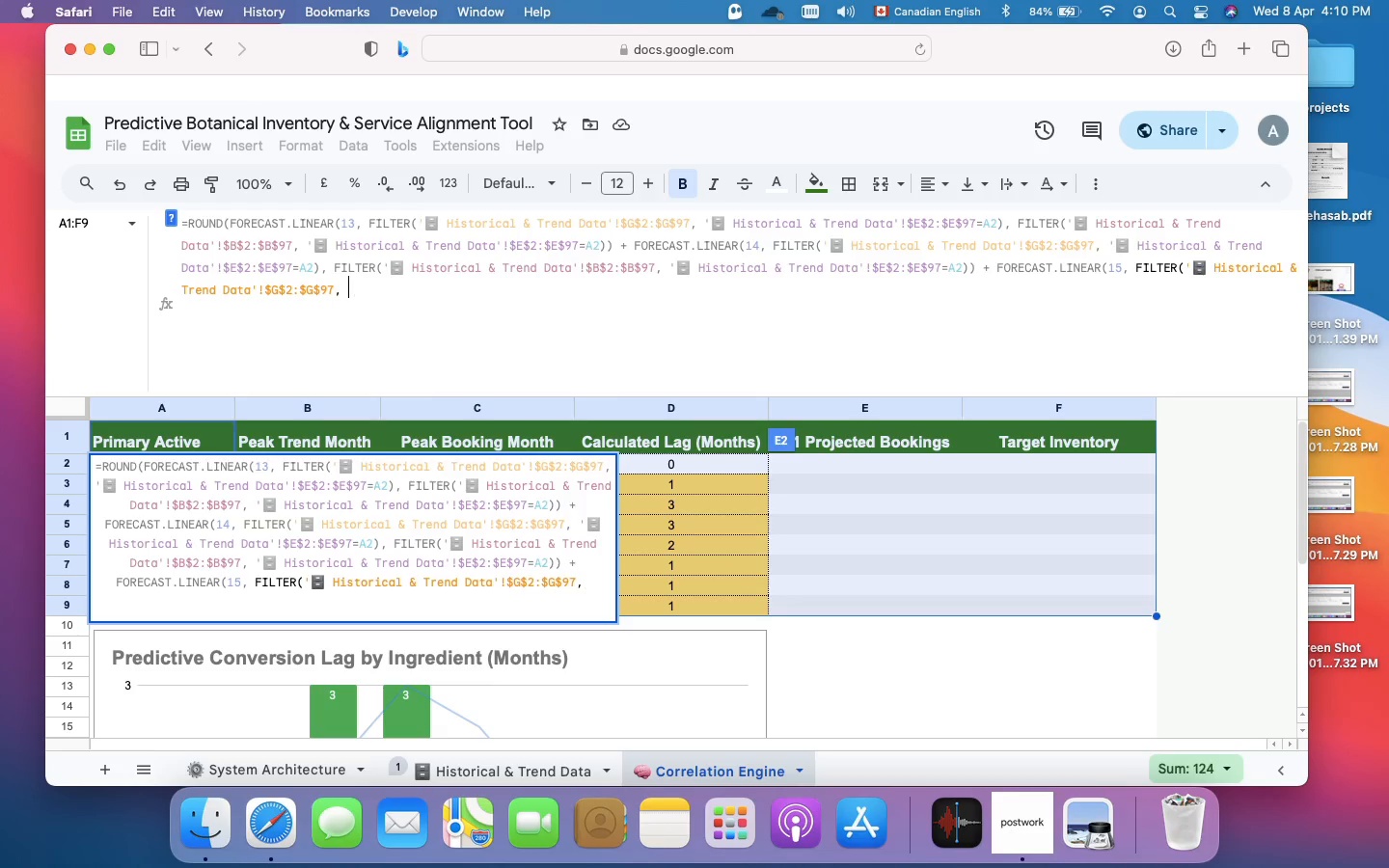 
key(Space)
 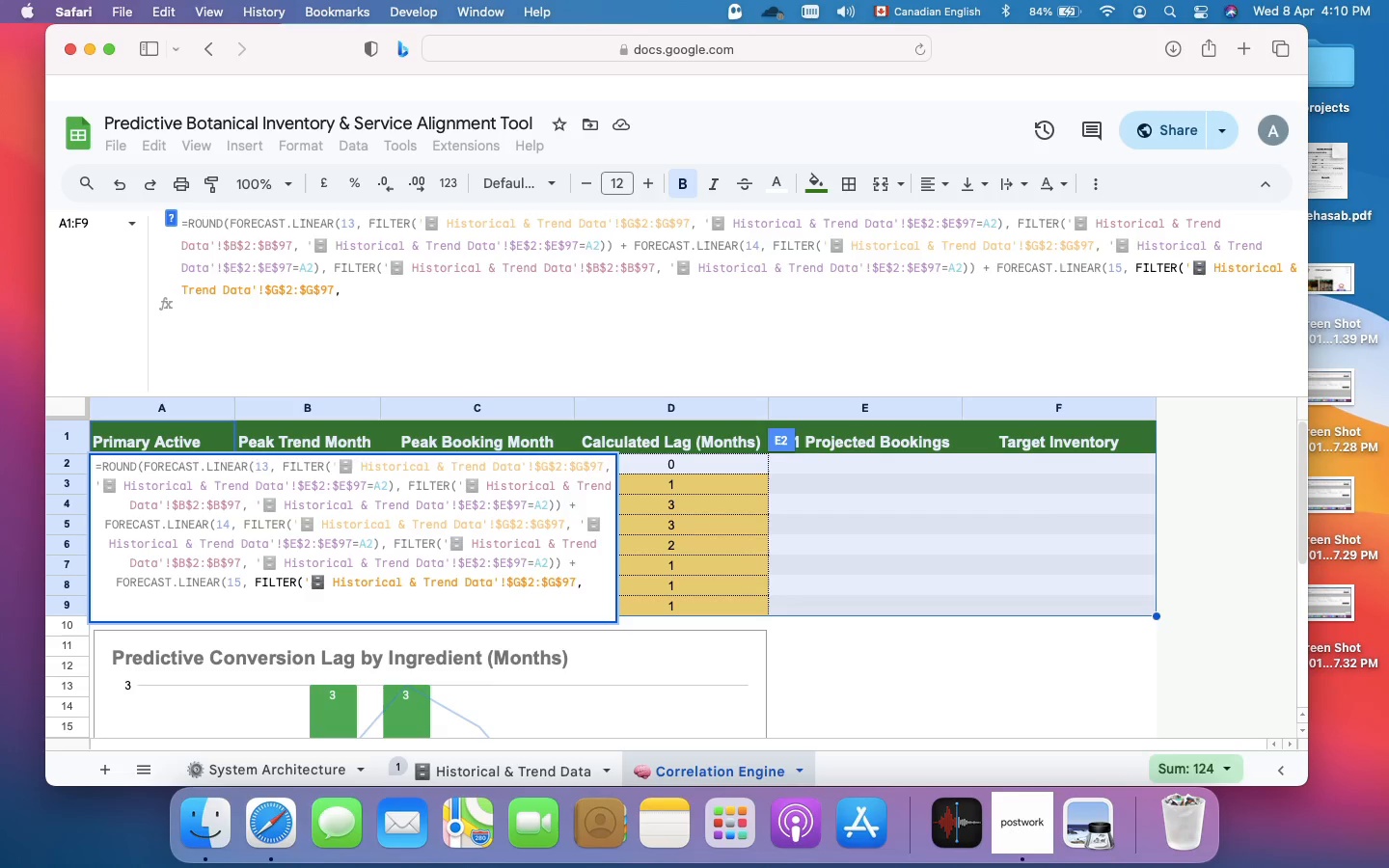 
key(Quote)
 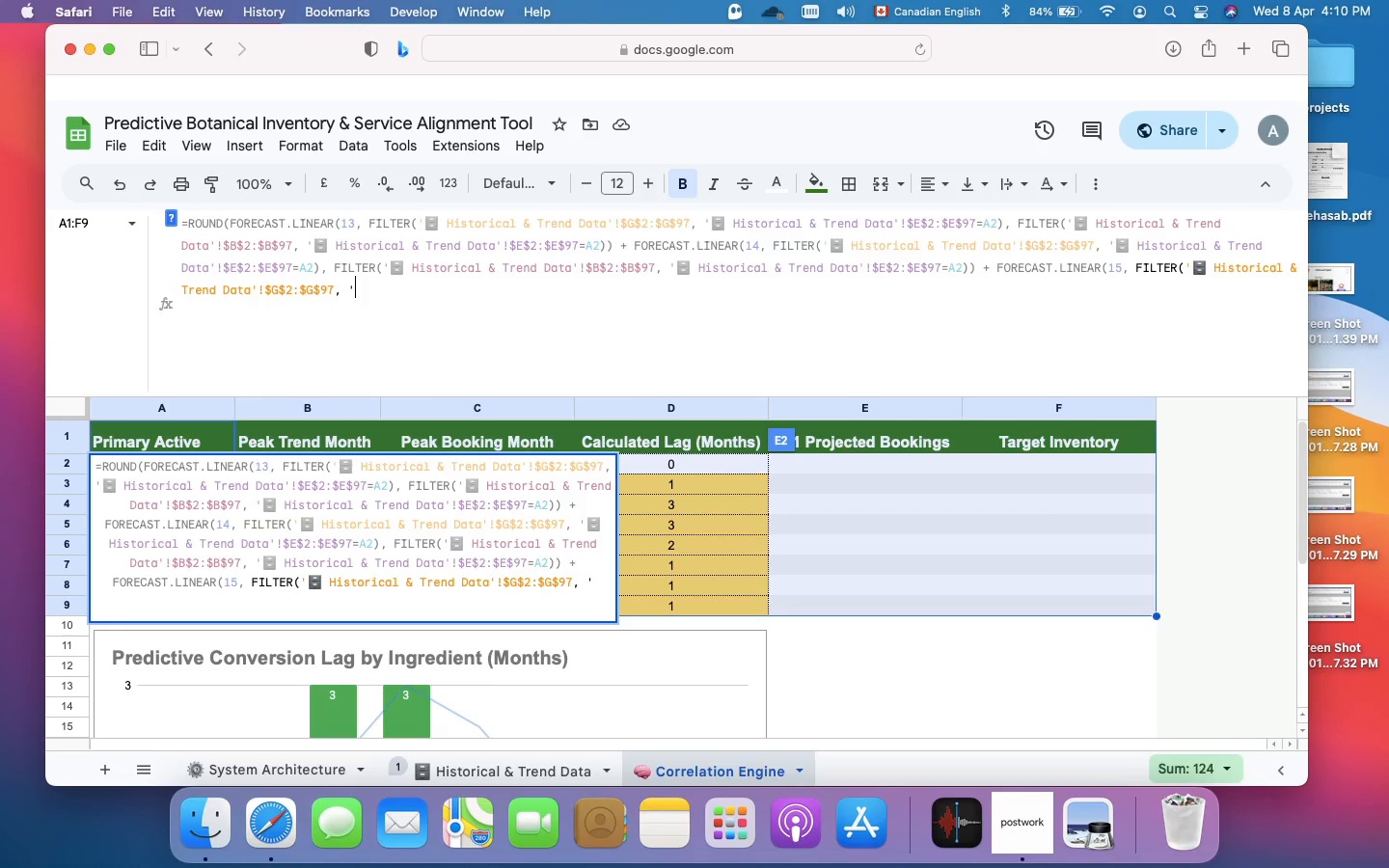 
key(Meta+V)
 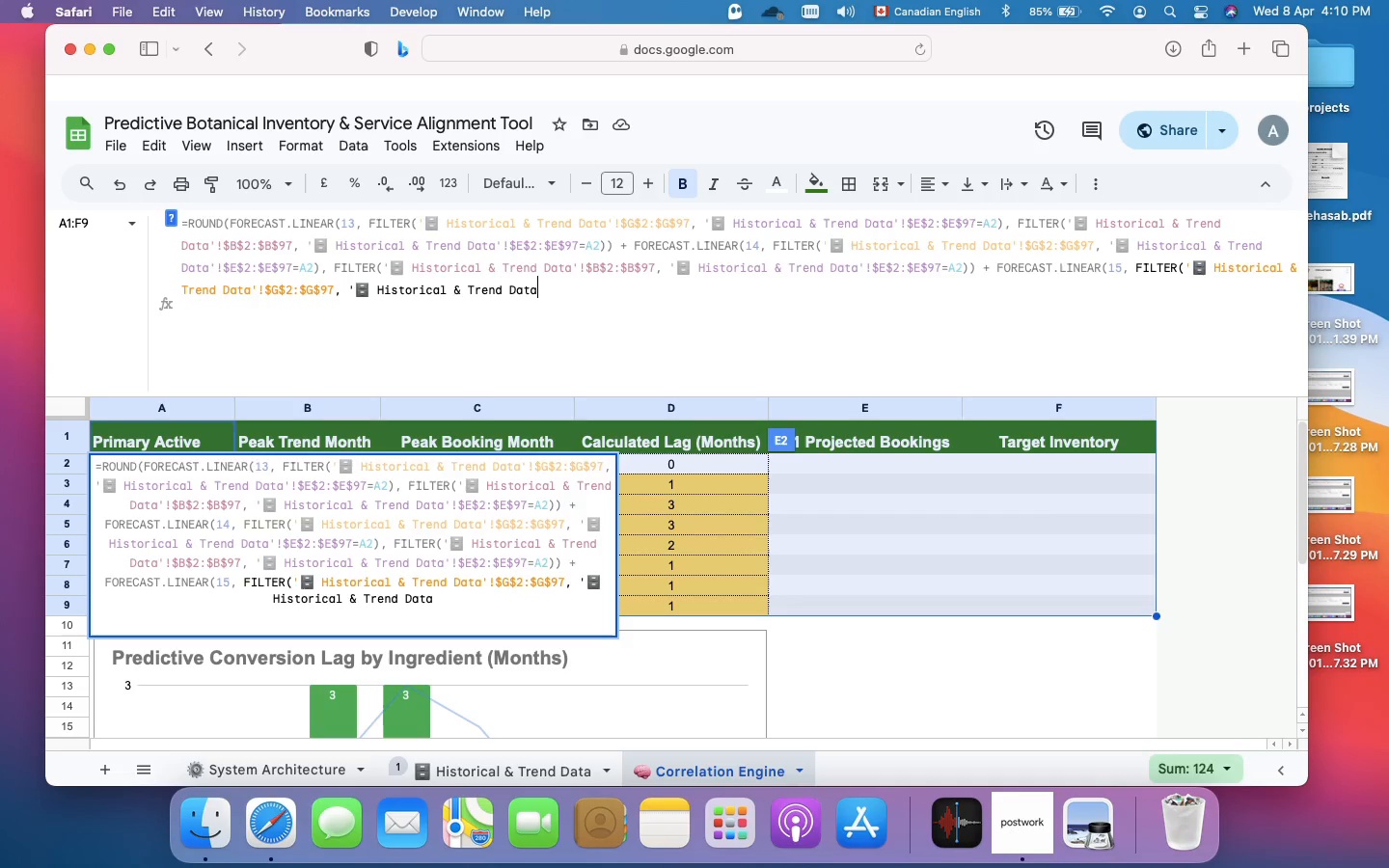 
key(Quote)
 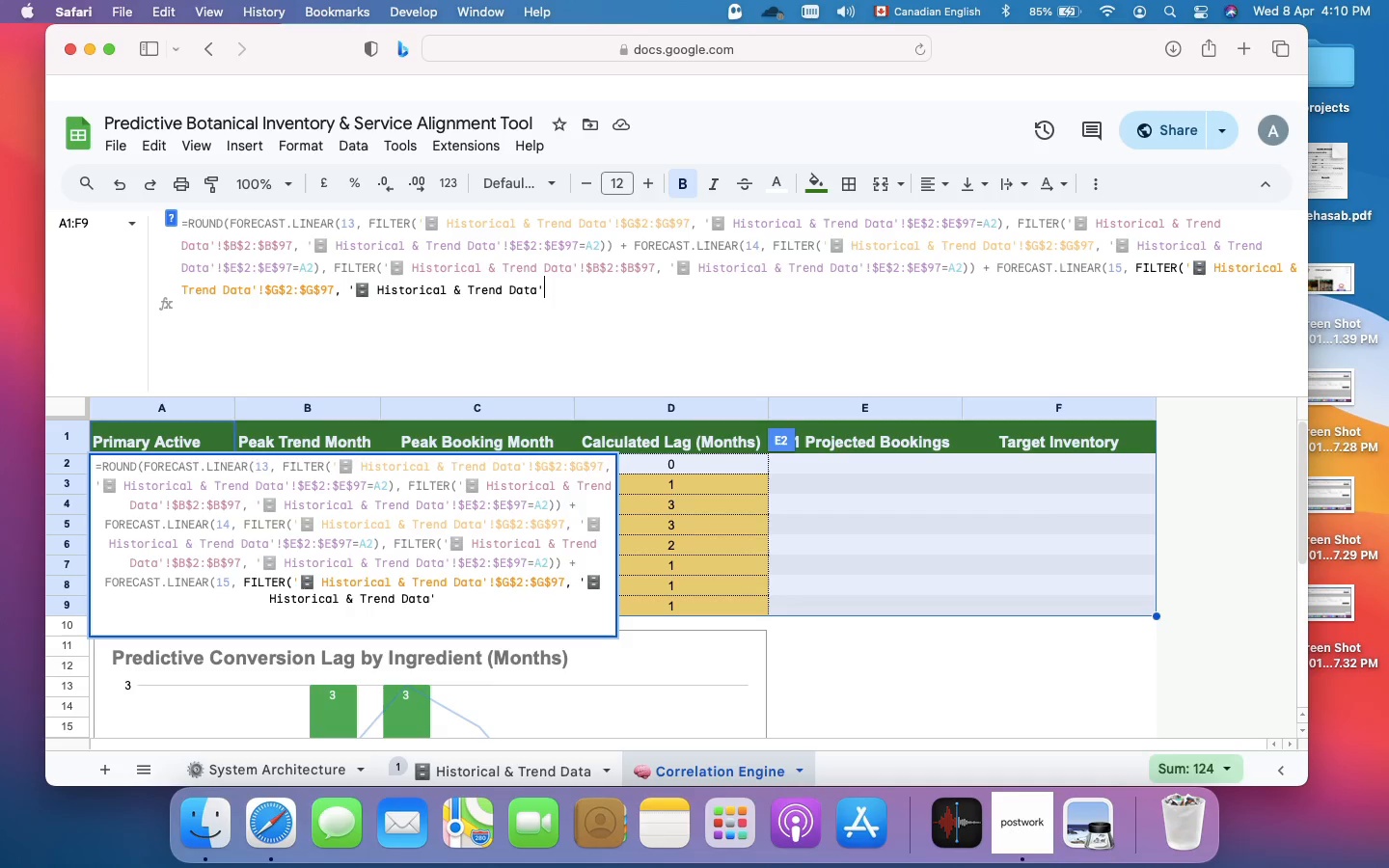 
key(Shift+1)
 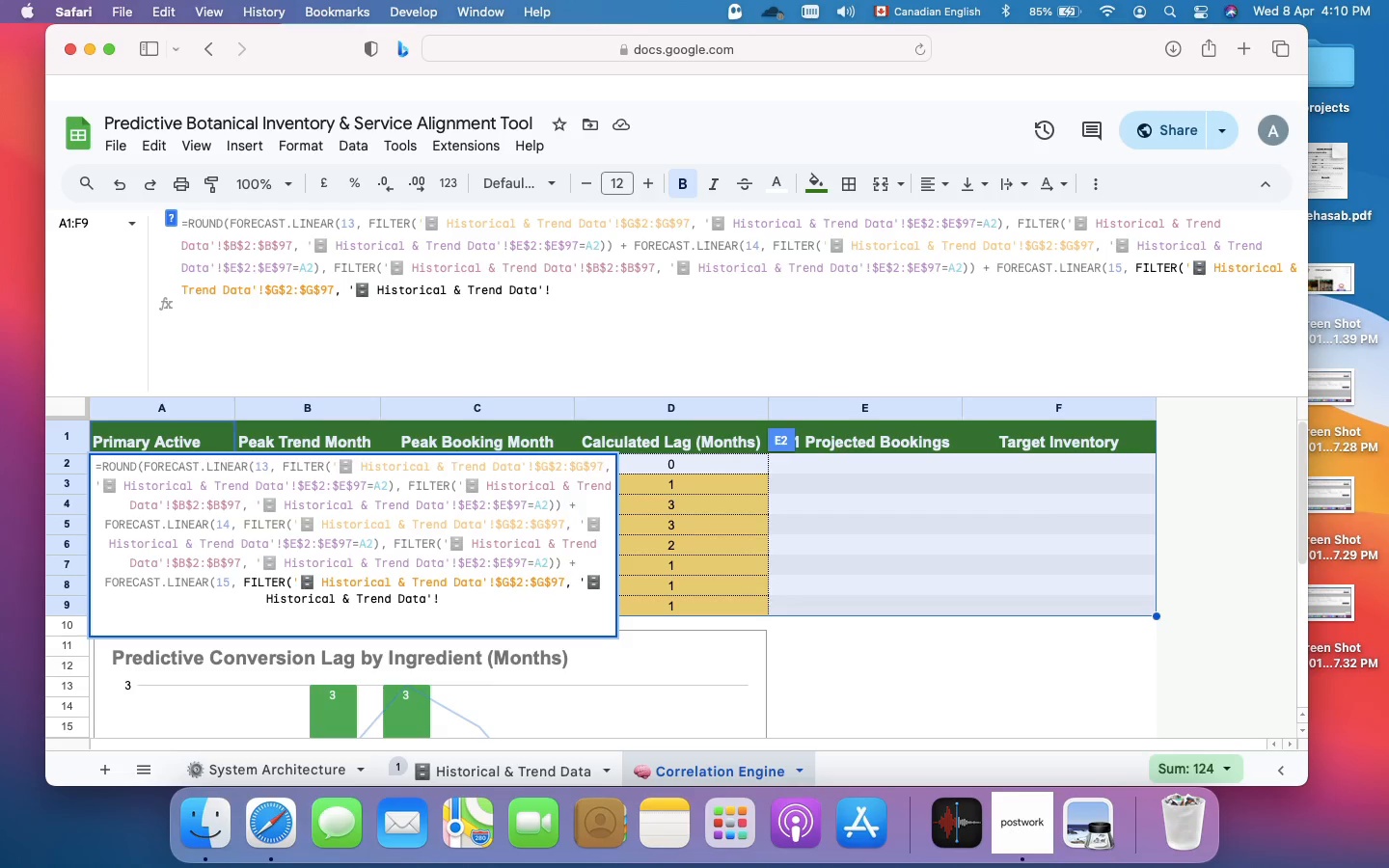 
wait(8.9)
 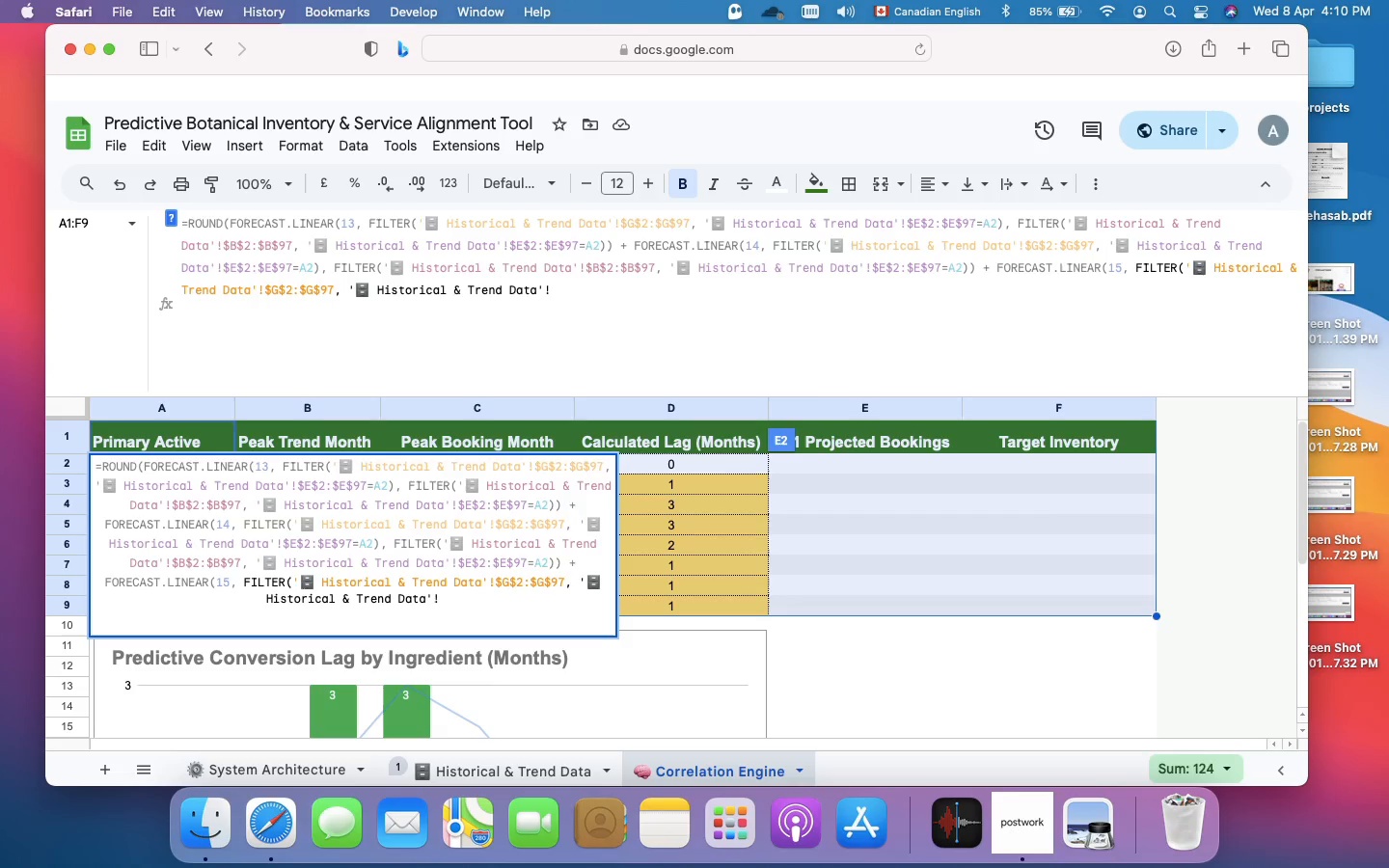 
type($e$2:$e$97)
 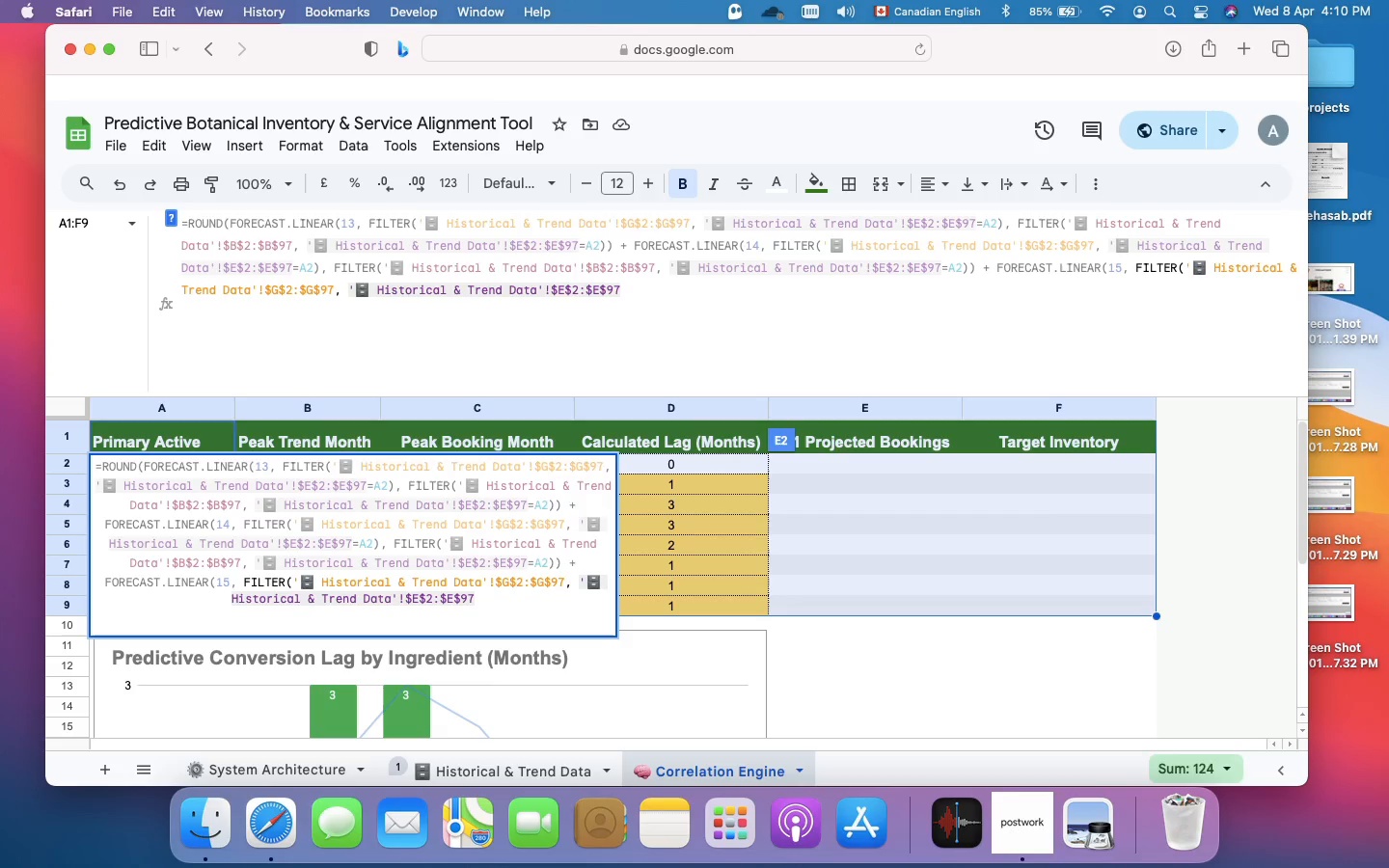 
type(=a2),)
 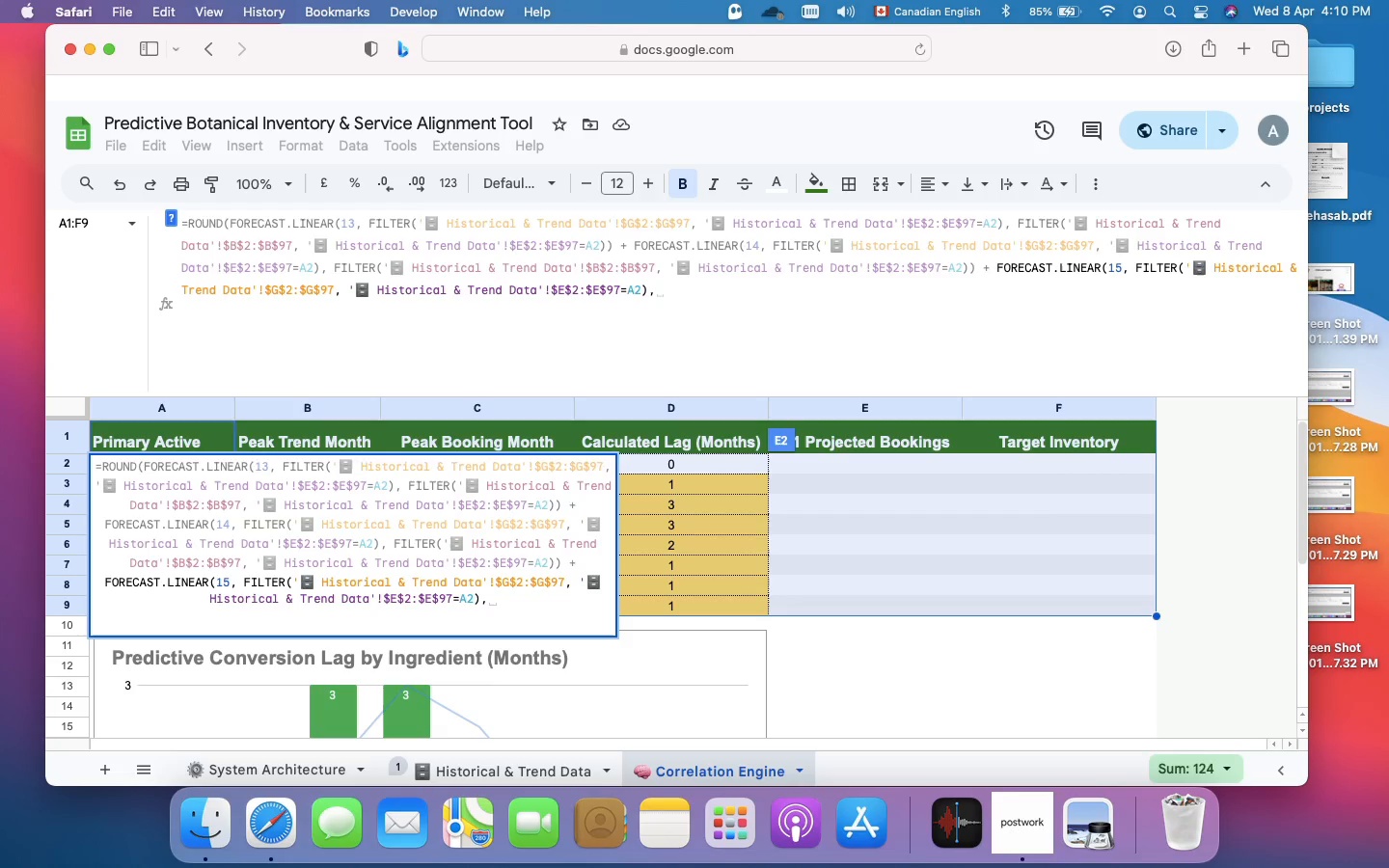 
wait(9.21)
 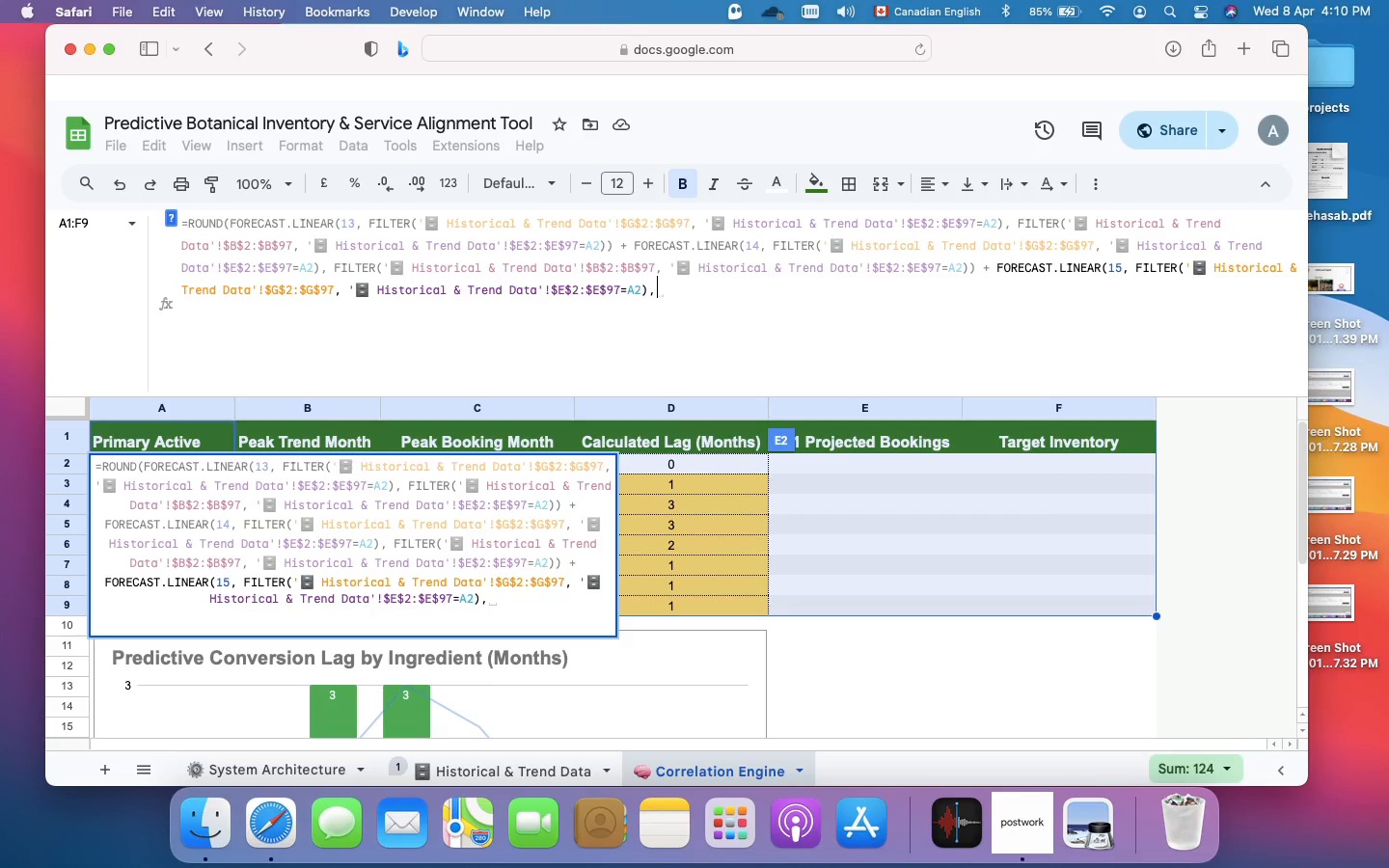 
key(Space)
 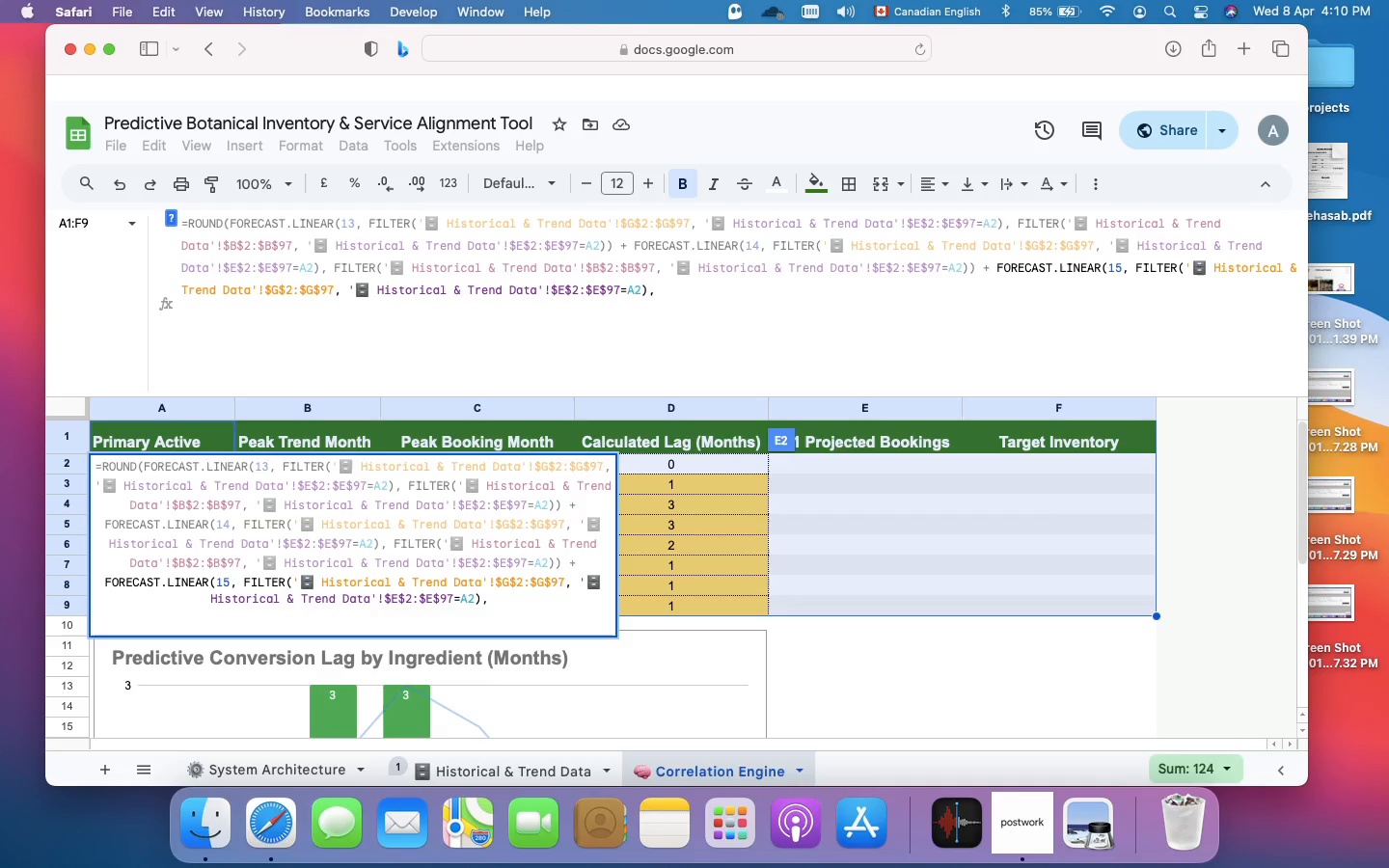 
wait(9.86)
 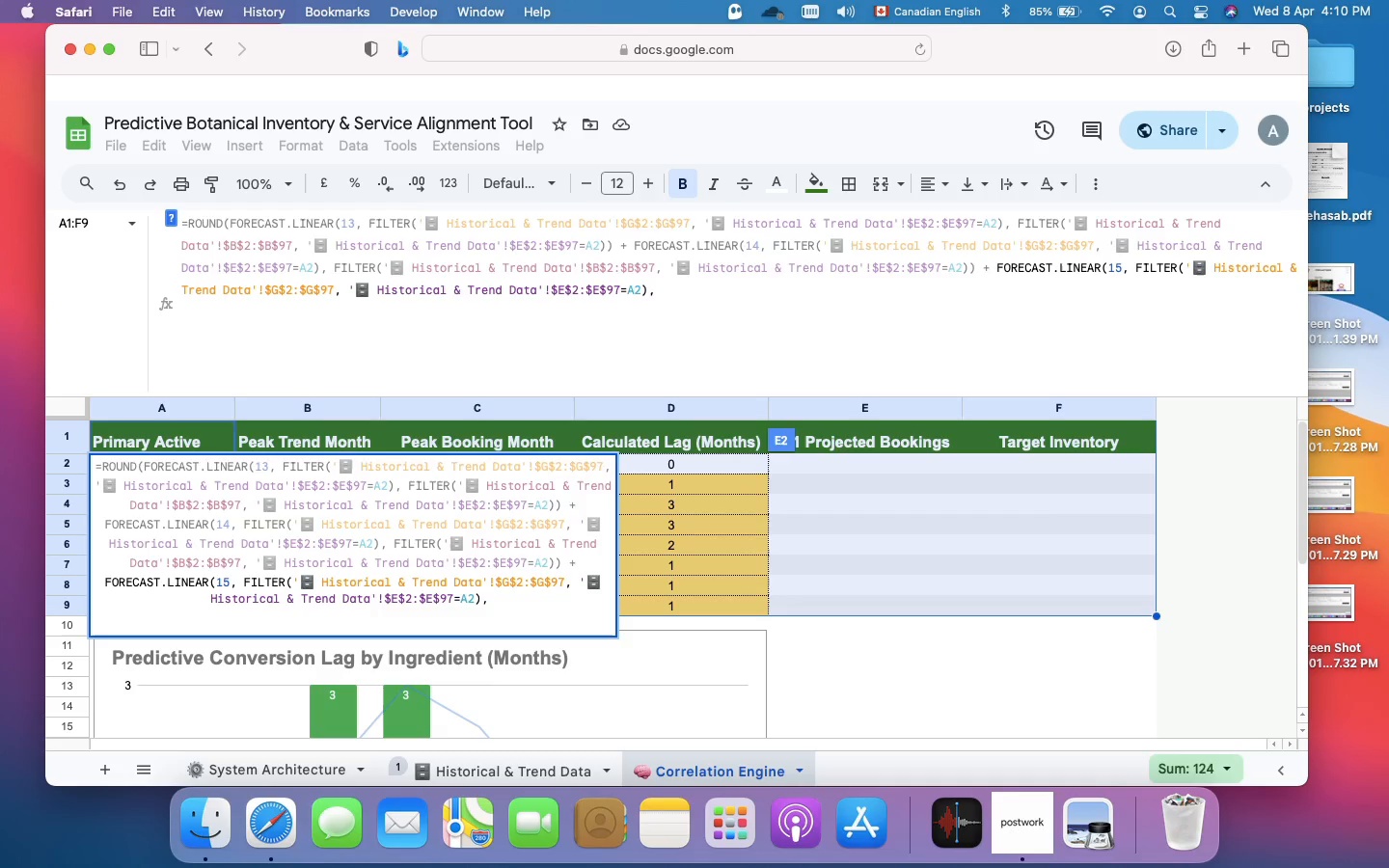 
type(filter(')
 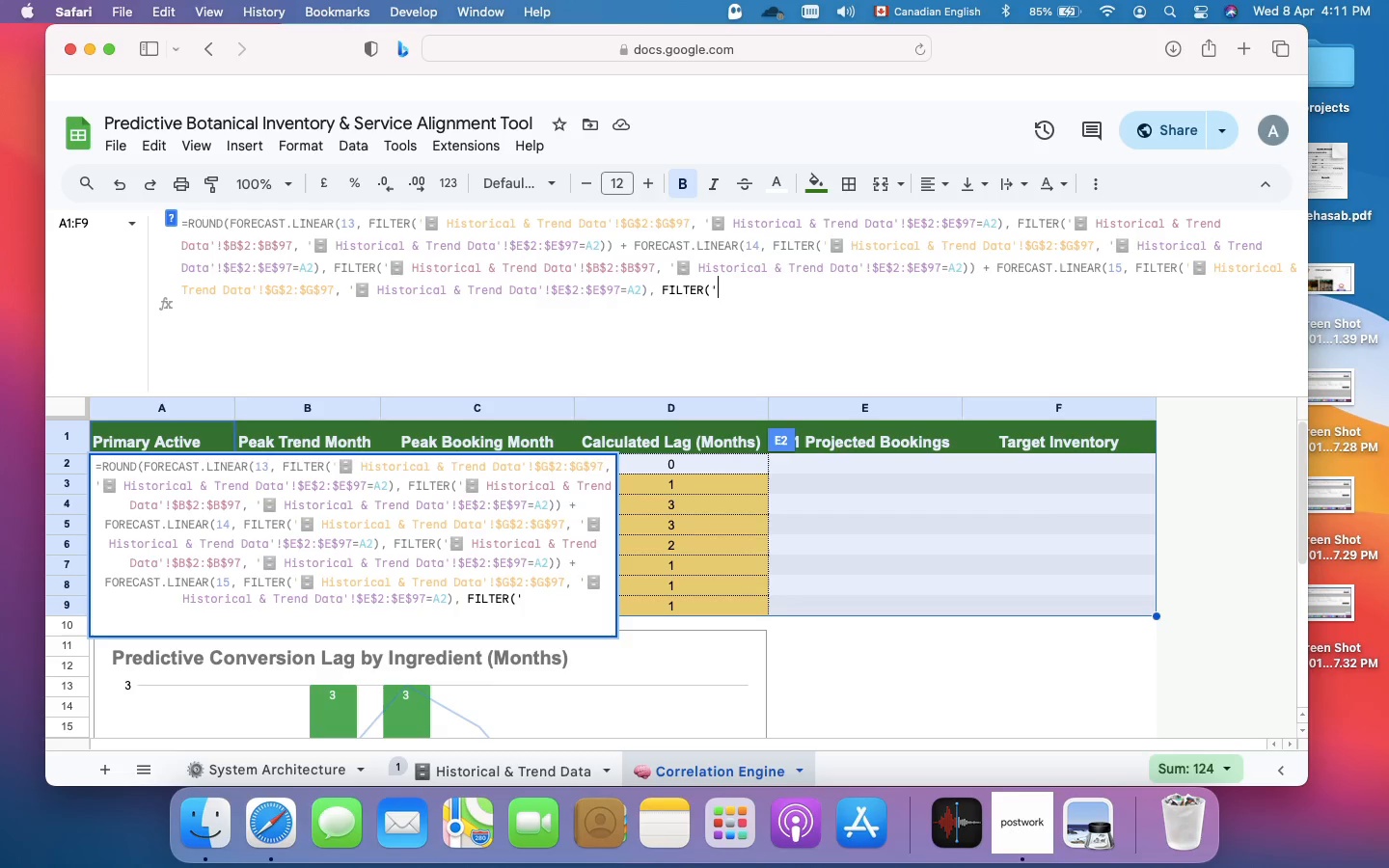 
key(Meta+V)
 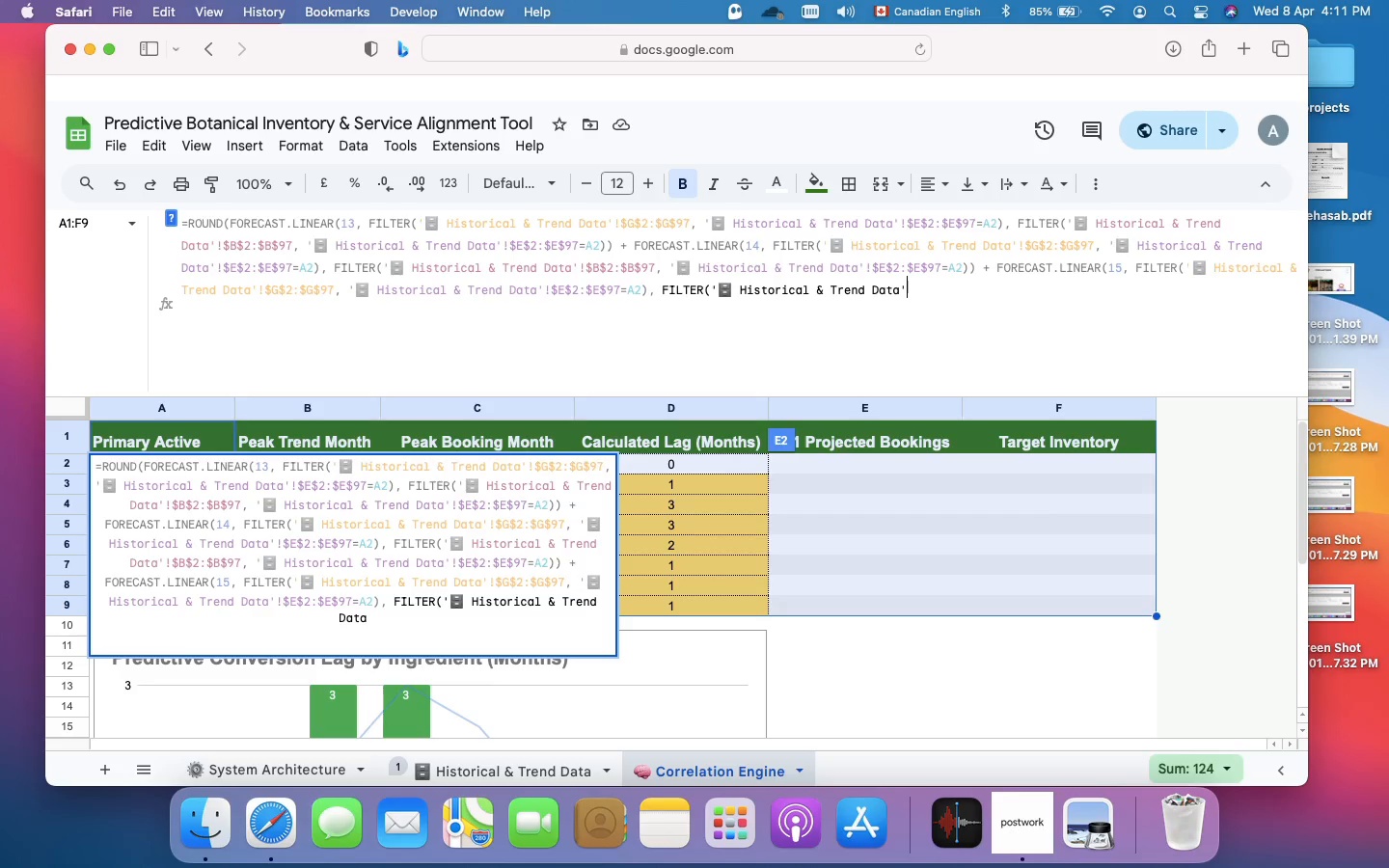 
key(Quote)
 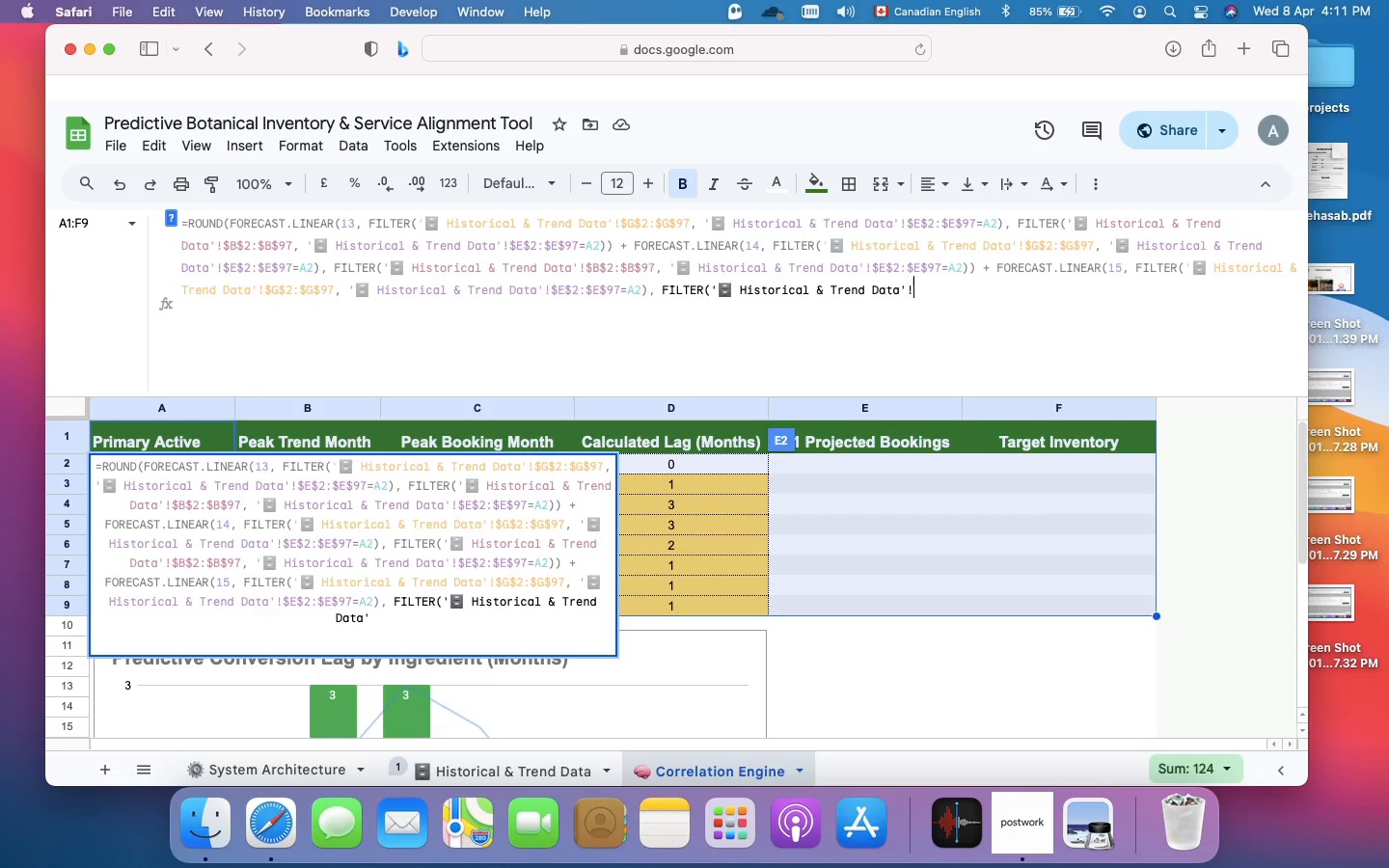 
key(Shift+1)
 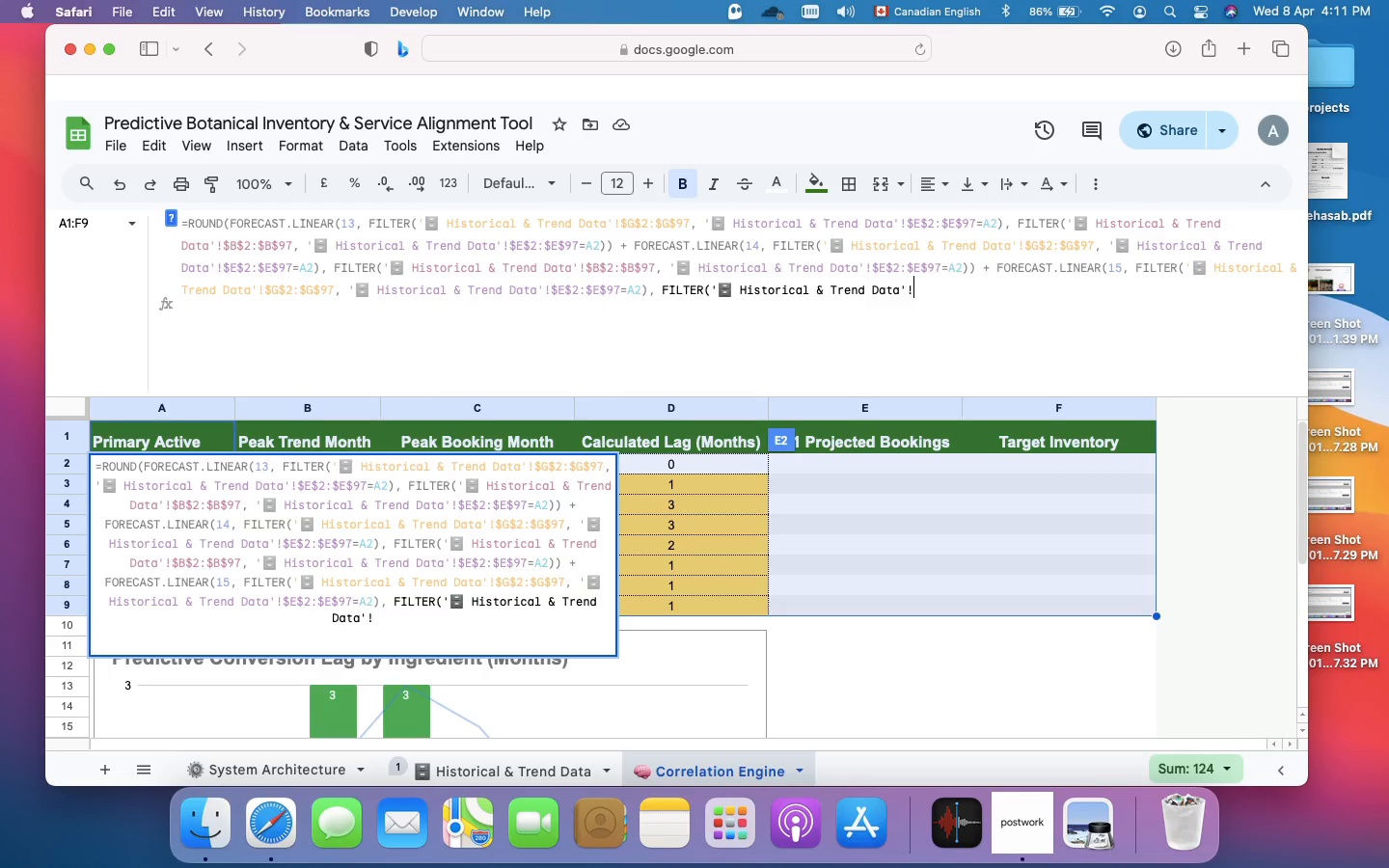 
type($b$2:$b$97)
 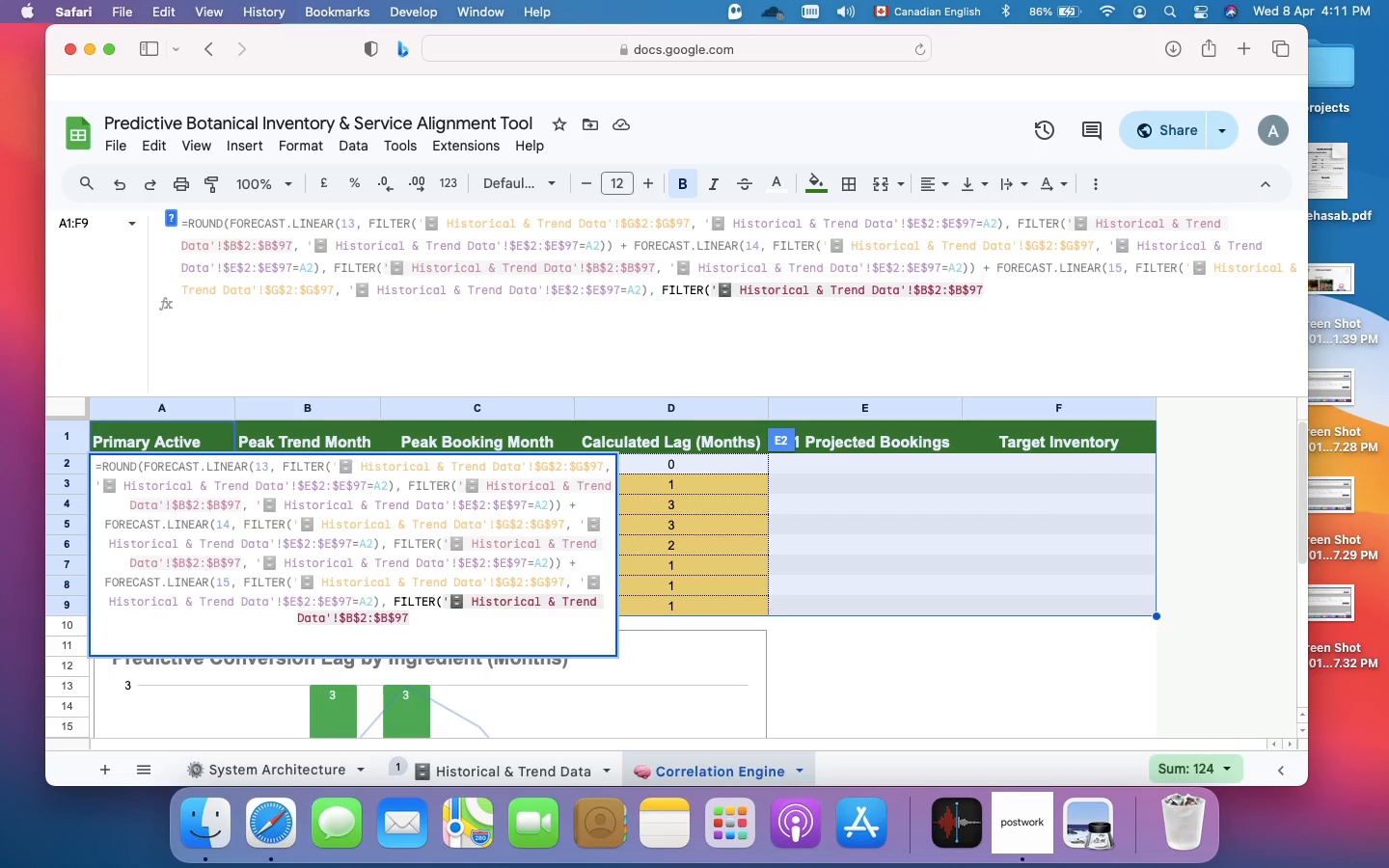 
key(Comma)
 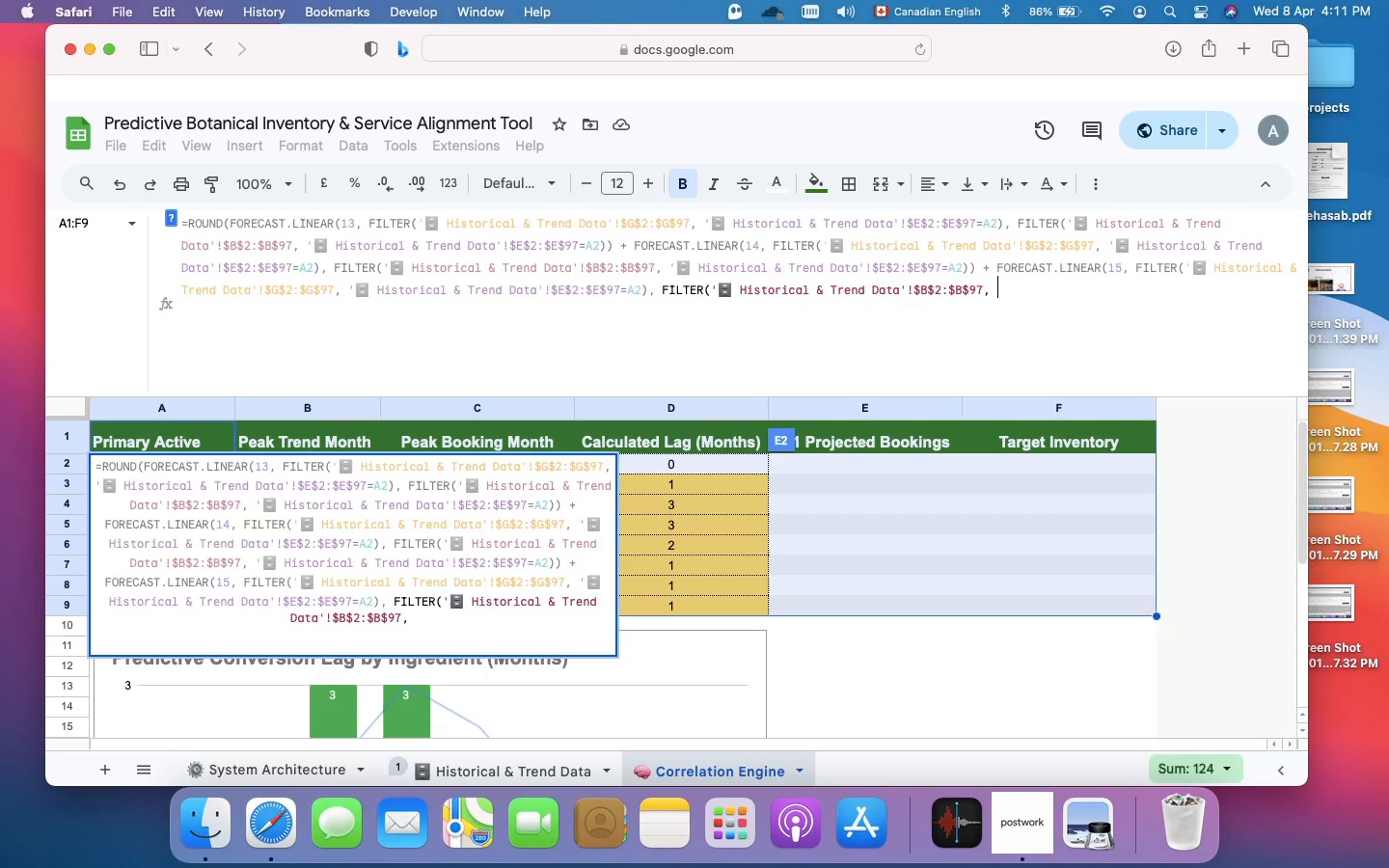 
key(Space)
 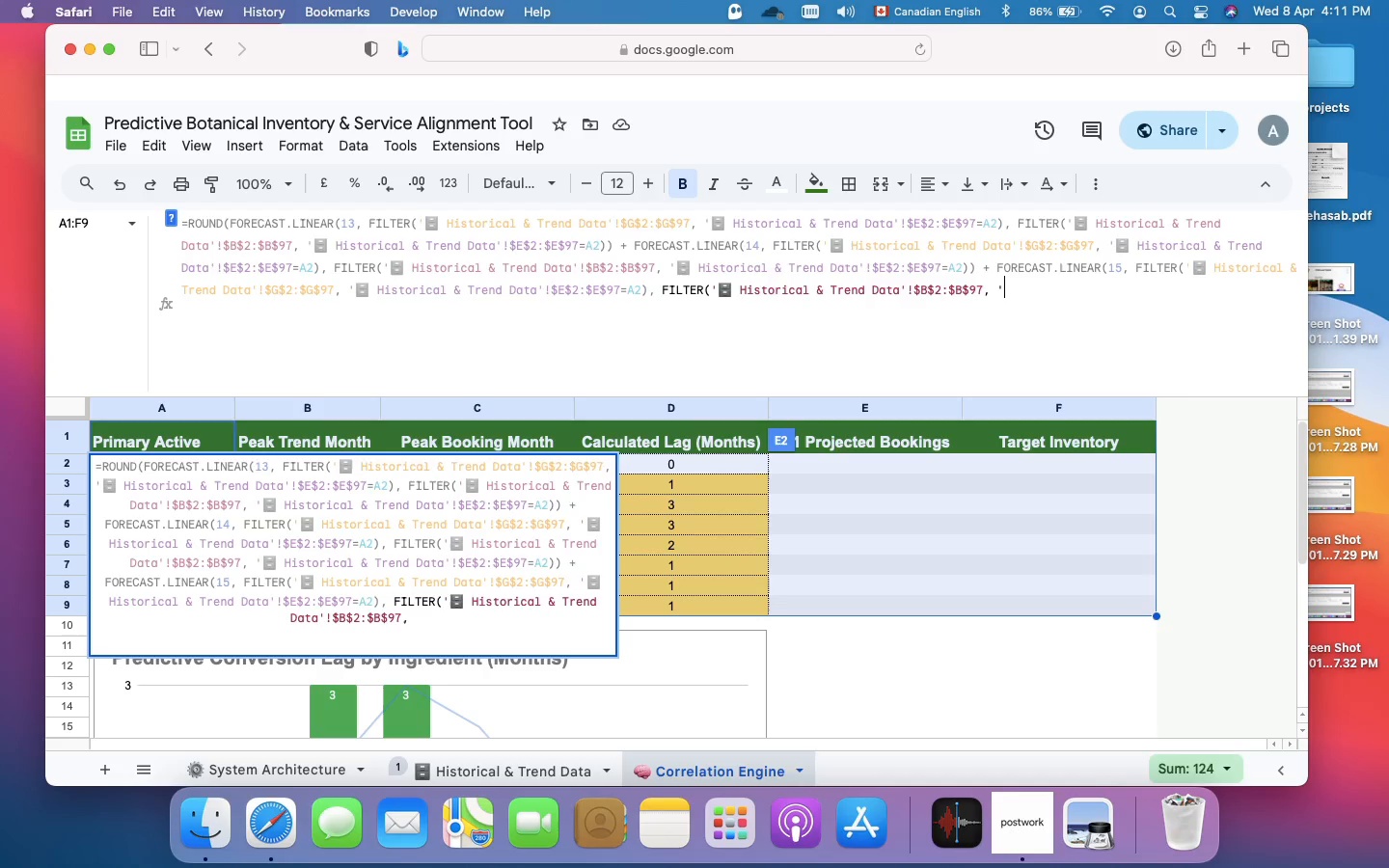 
key(Quote)
 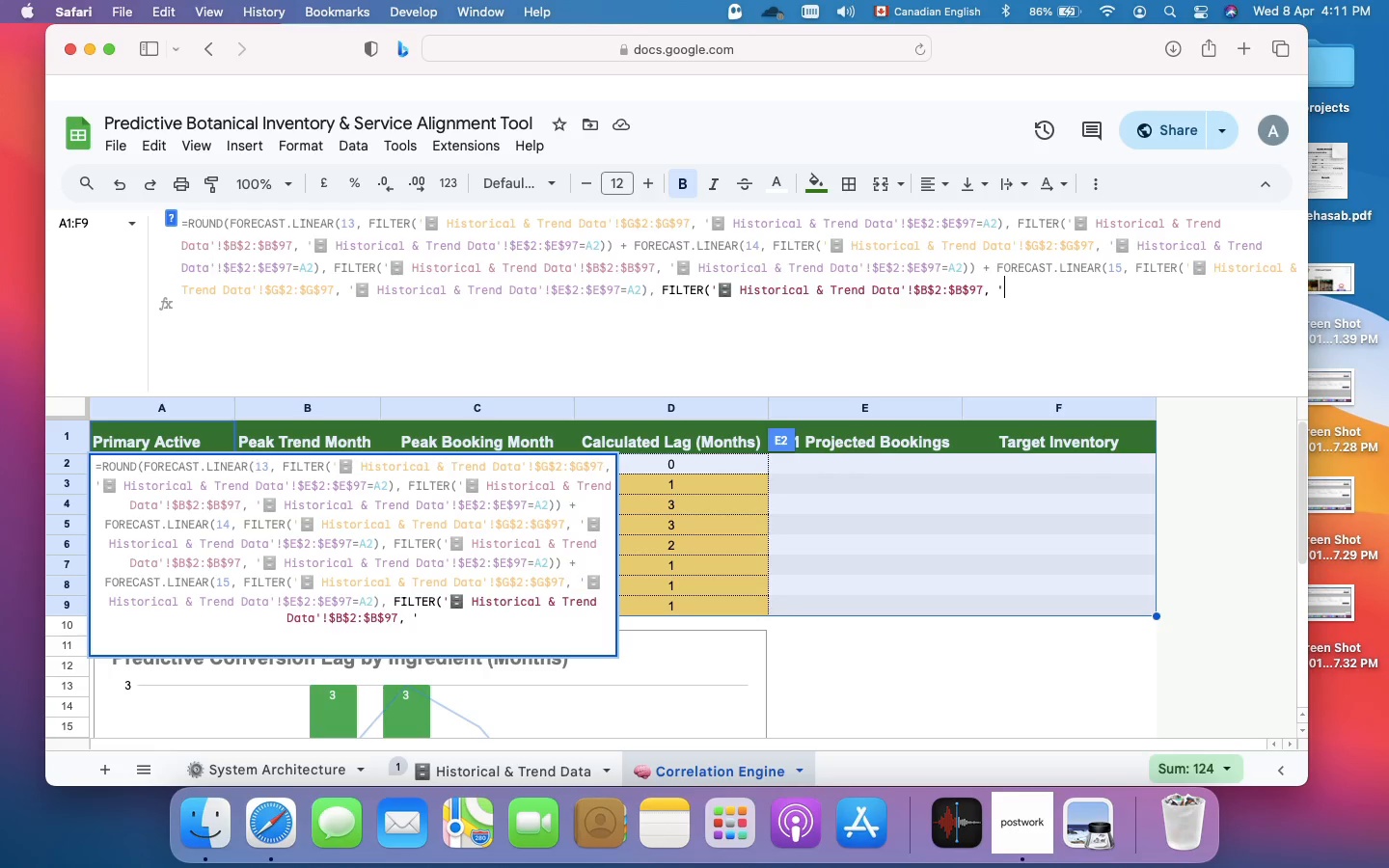 
key(Meta+V)
 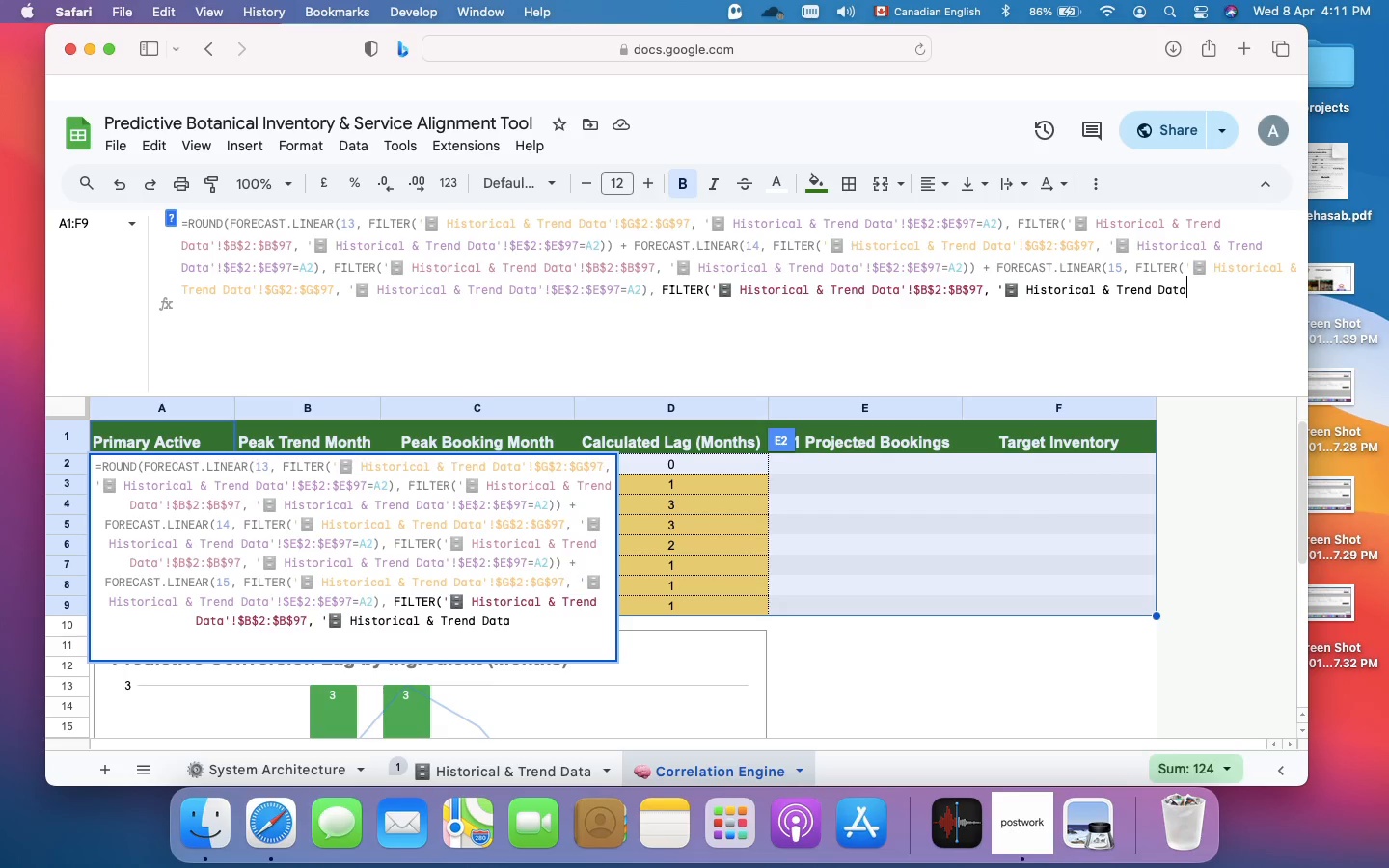 
key(Quote)
 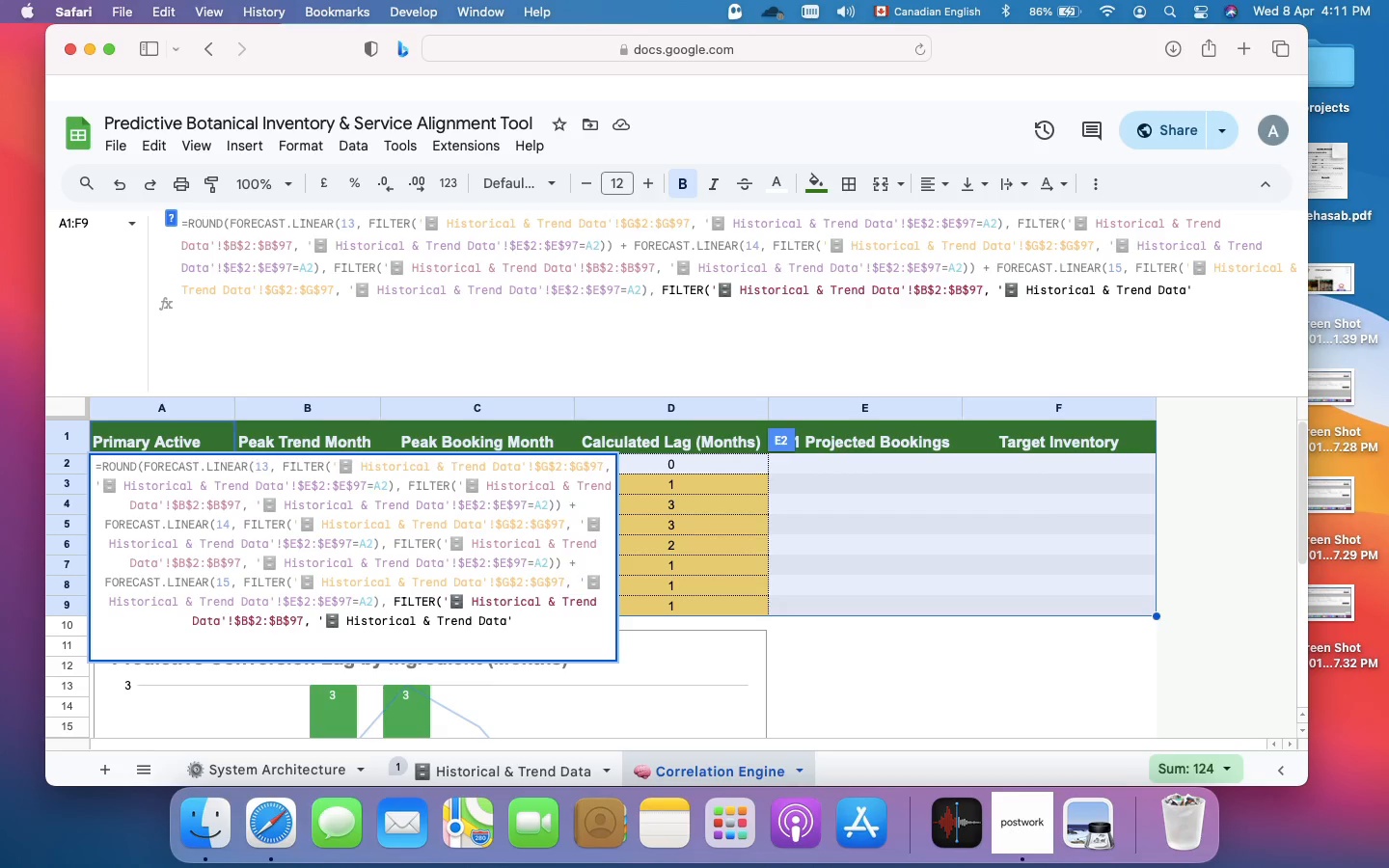 
key(Shift+1)
 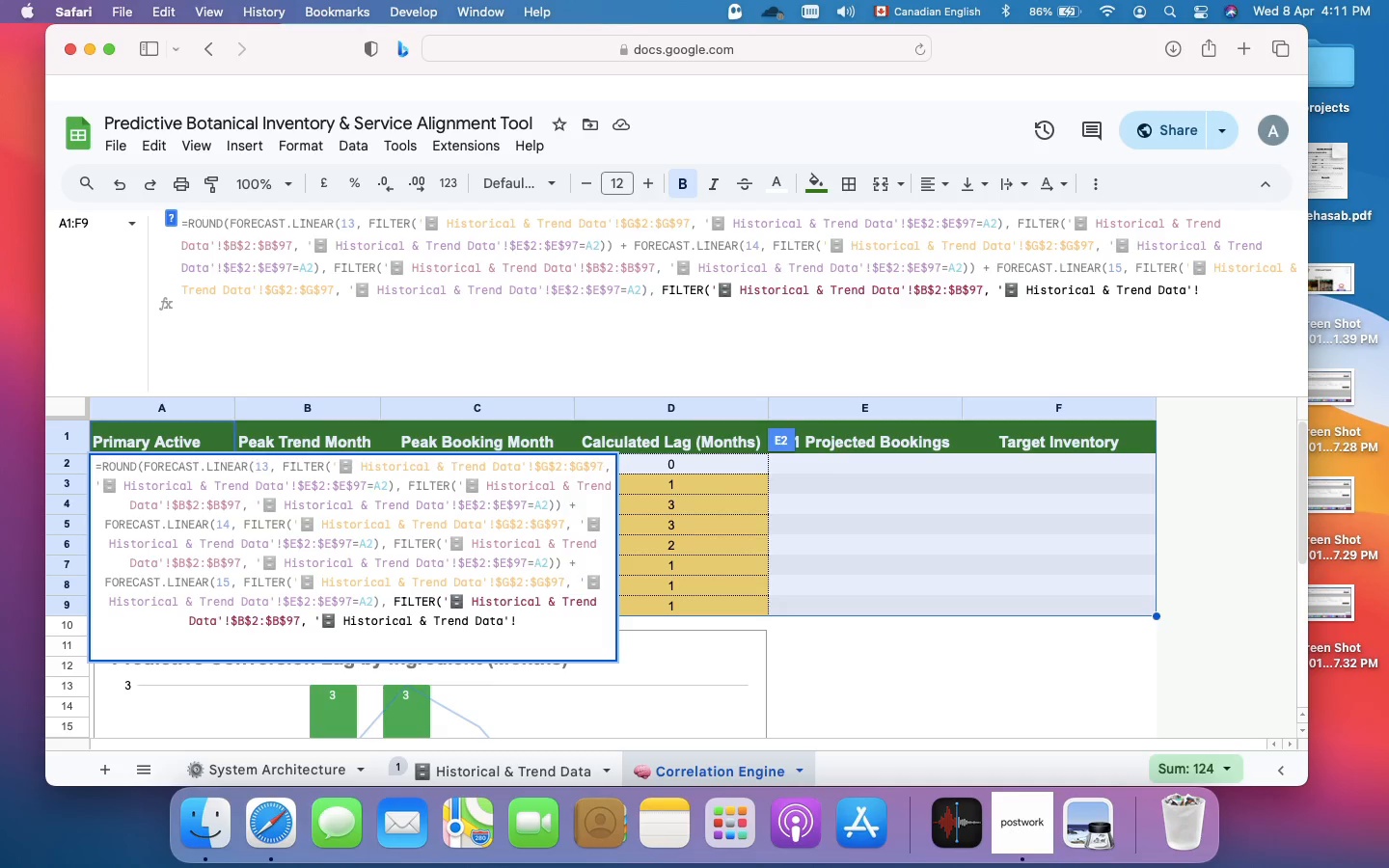 
type($e$2:$e$97=a2)
 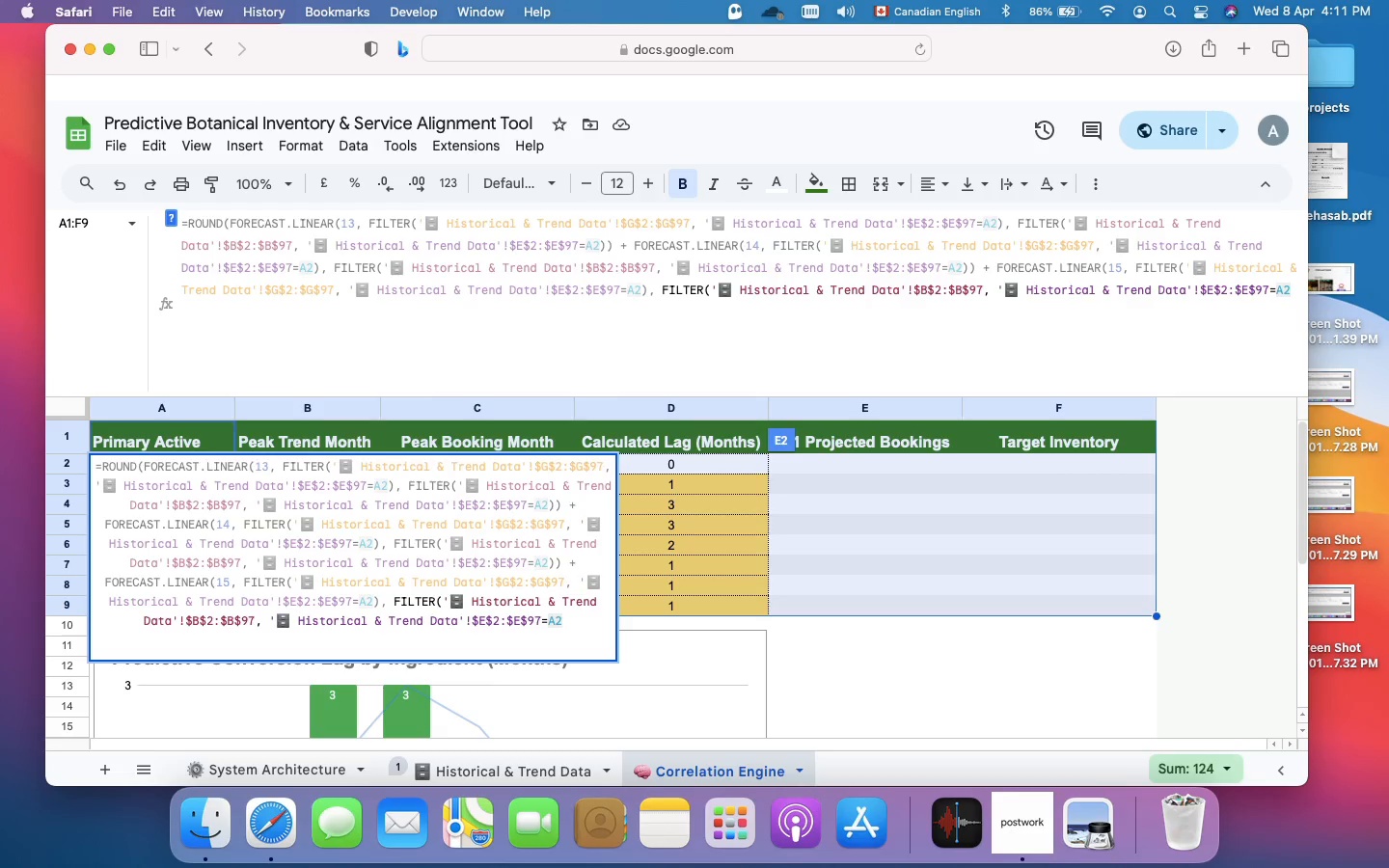 
type()),)
 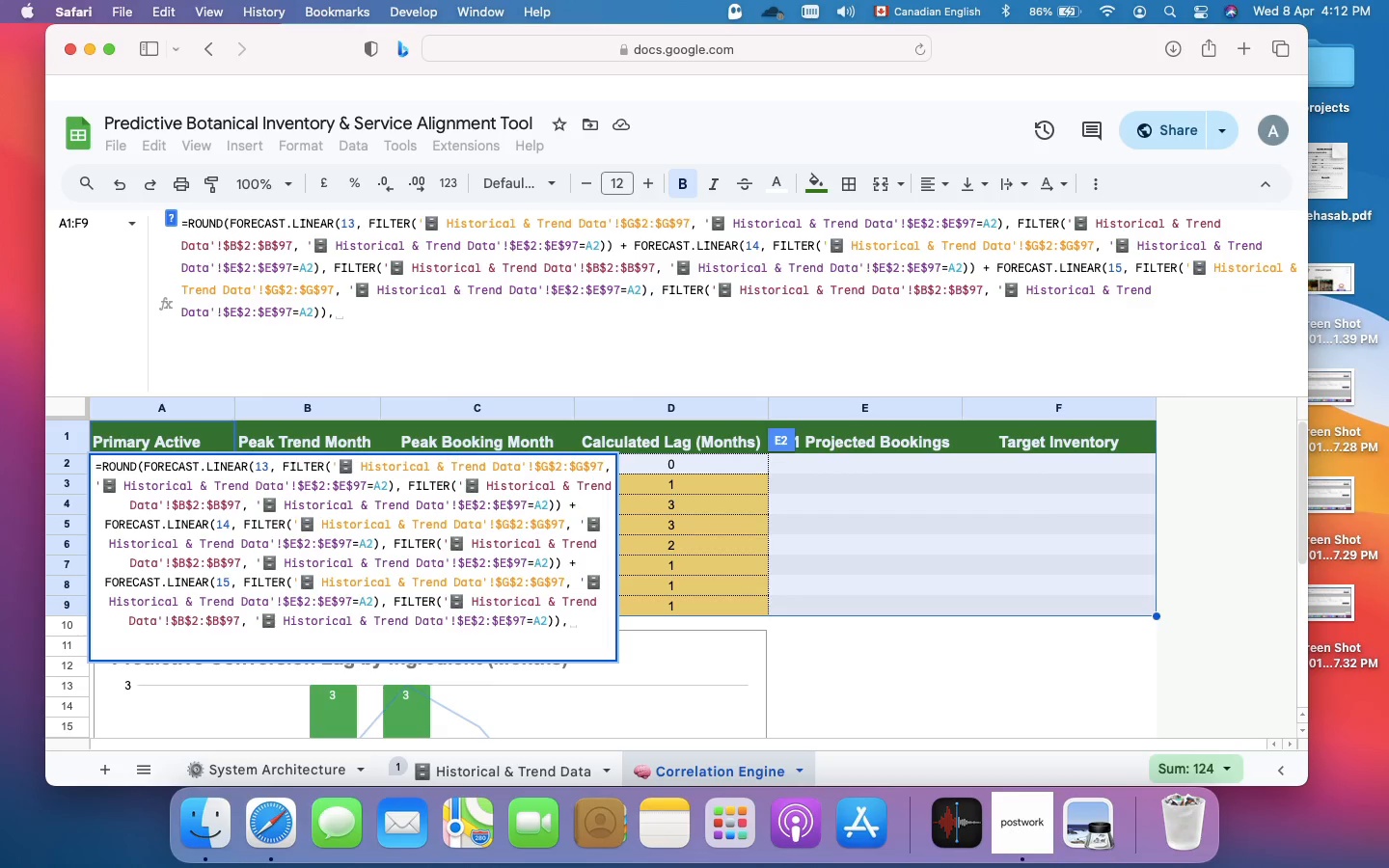 
type(0))
 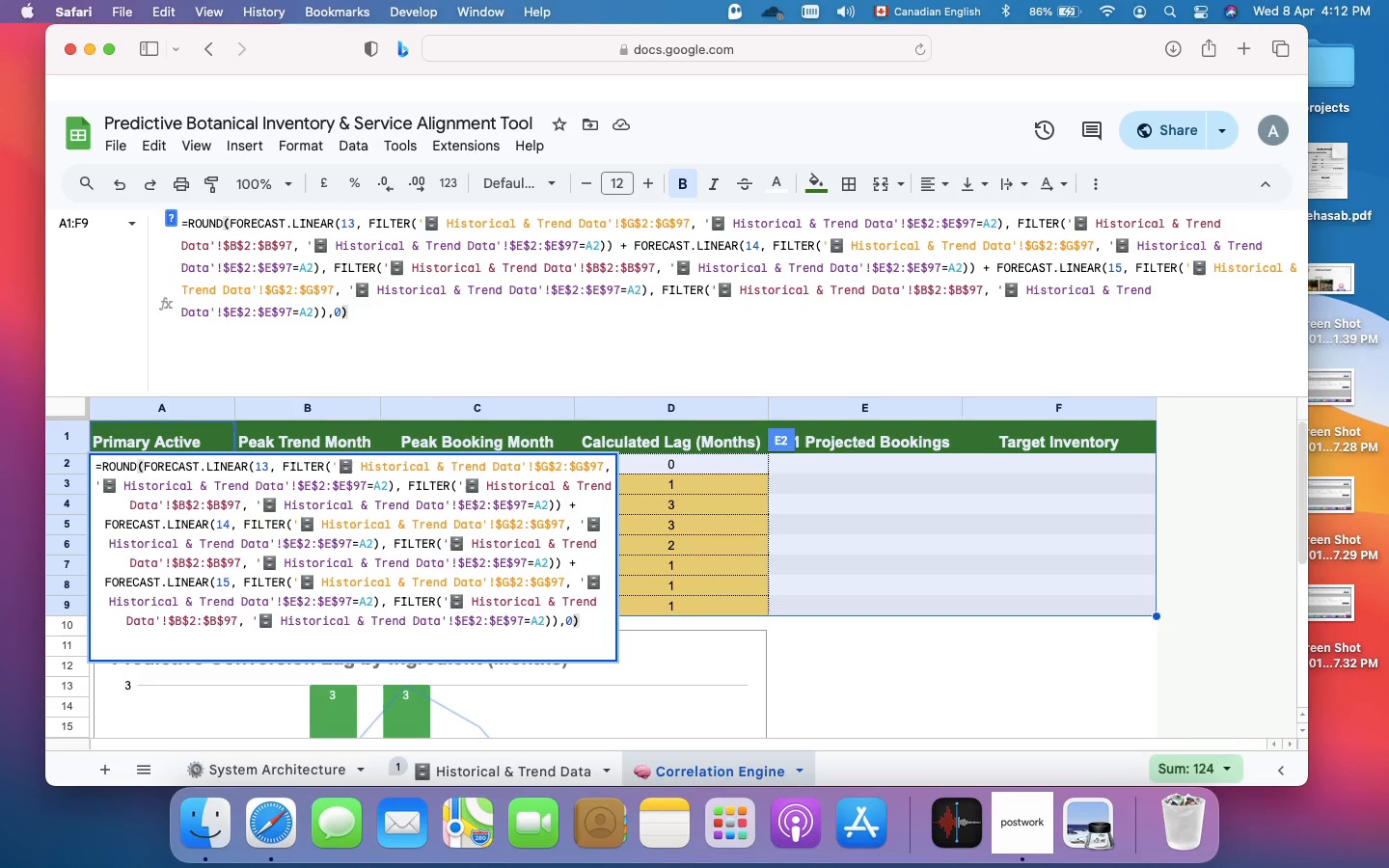 
wait(10.25)
 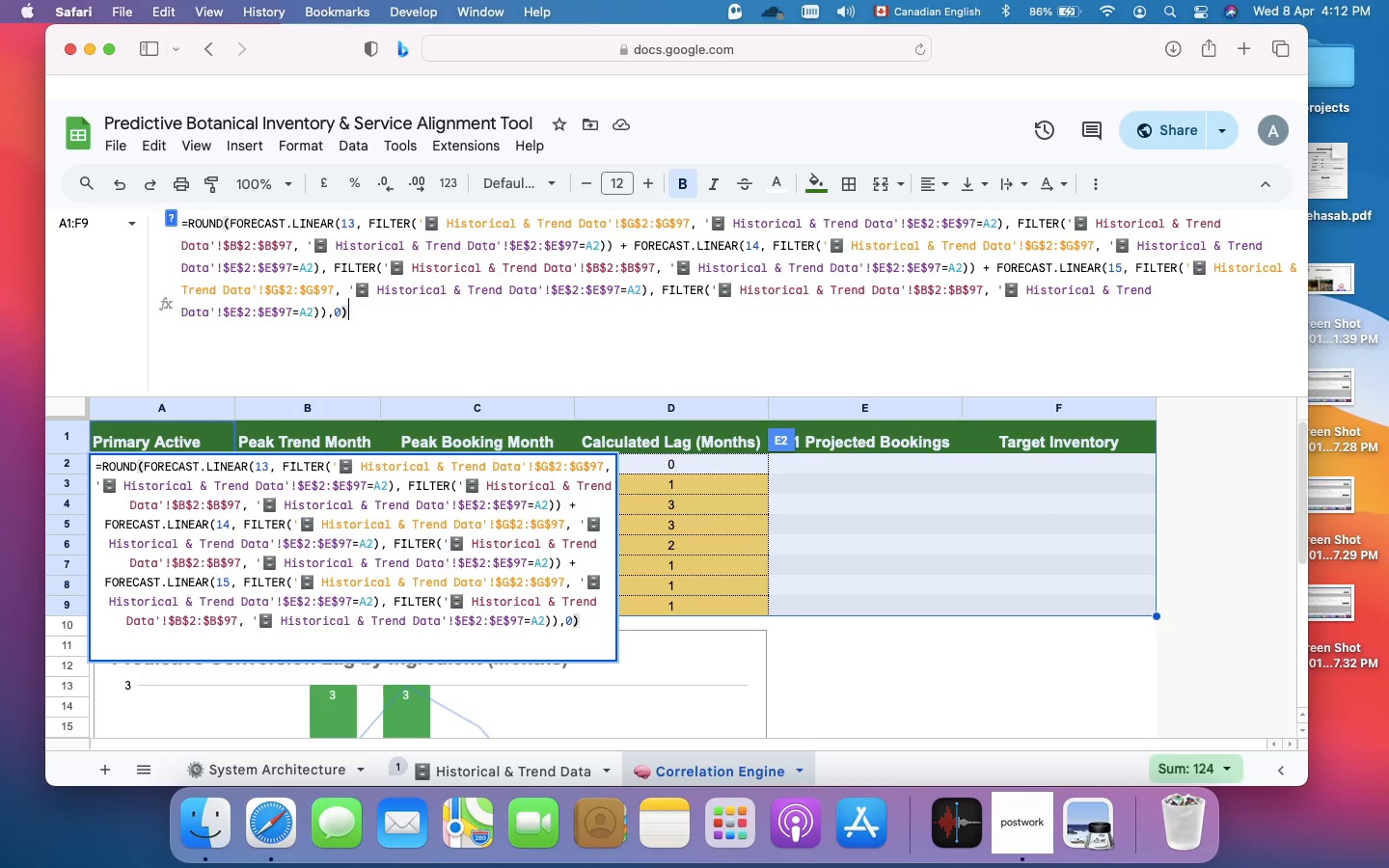 
key(Enter)
 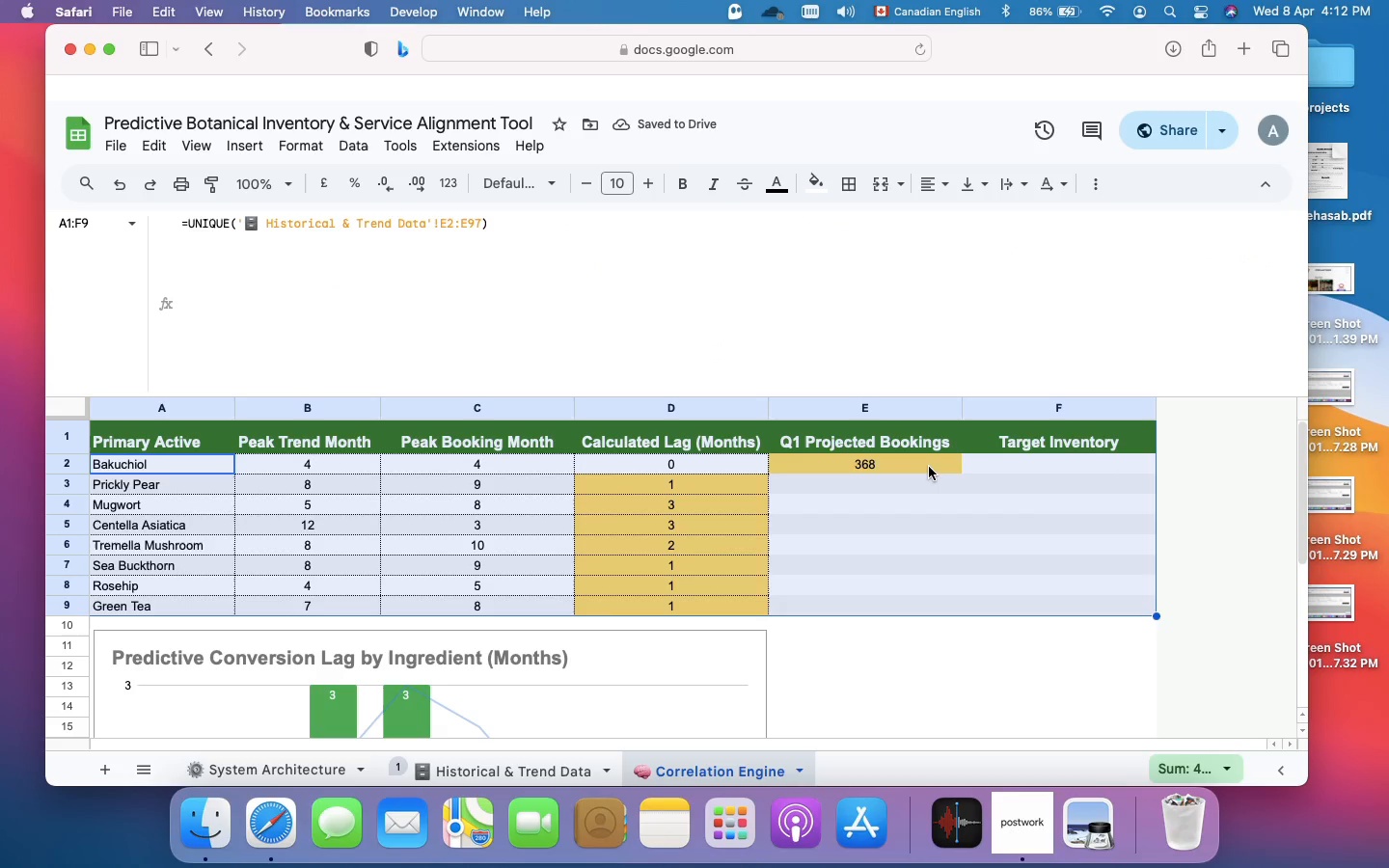 
wait(6.74)
 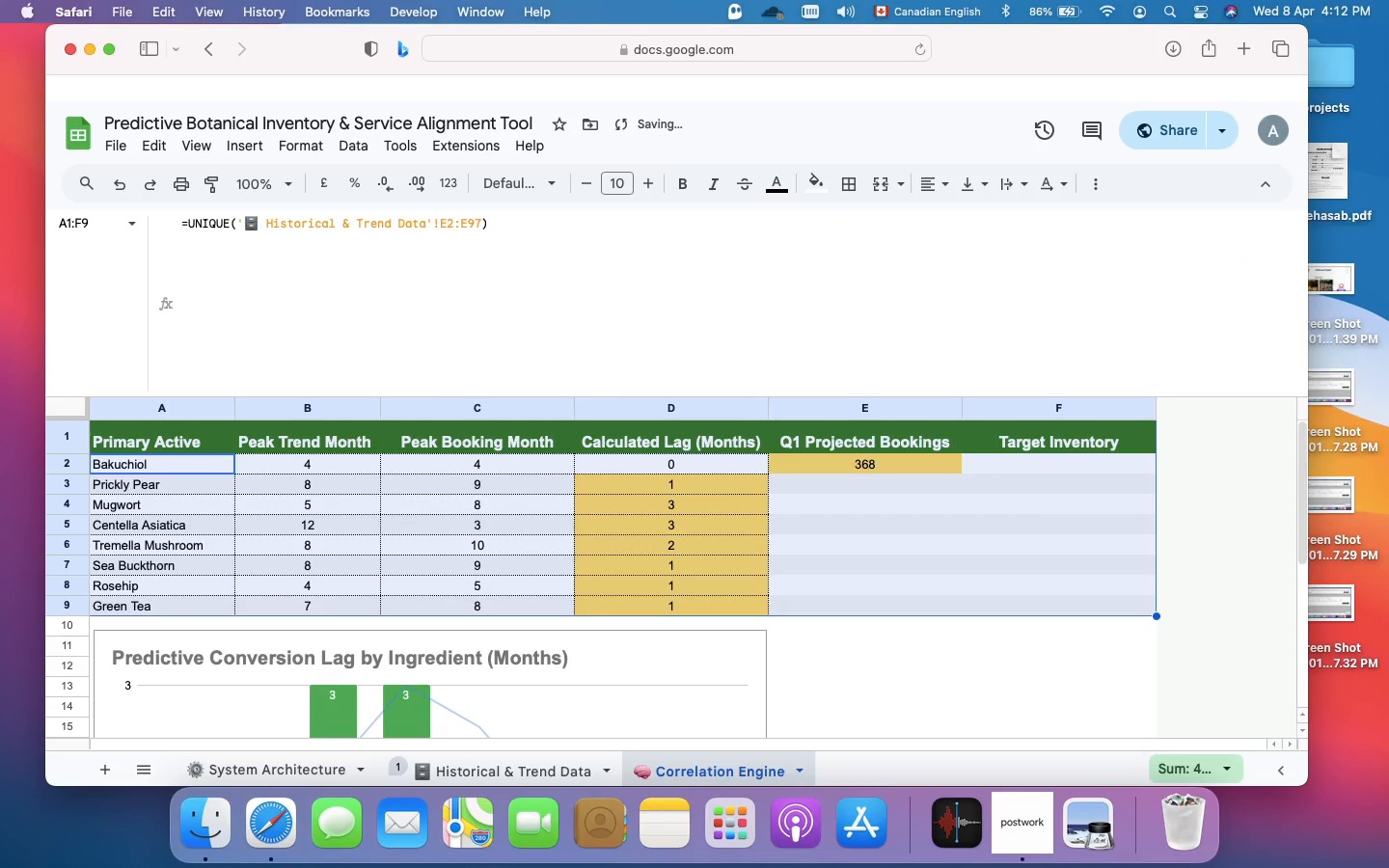 
left_click([929, 467])
 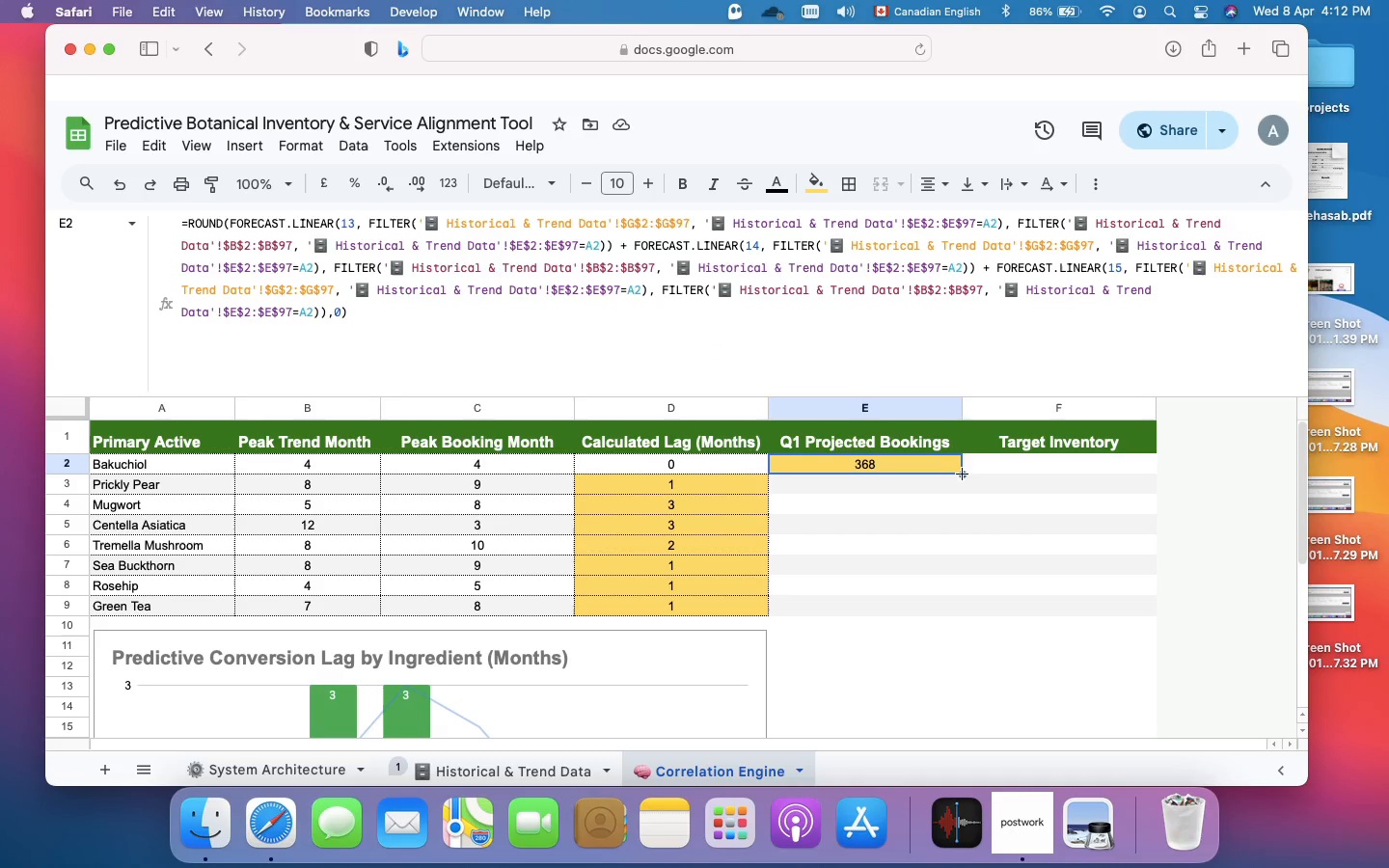 
left_click_drag(start_coordinate=[962, 474], to_coordinate=[943, 614])
 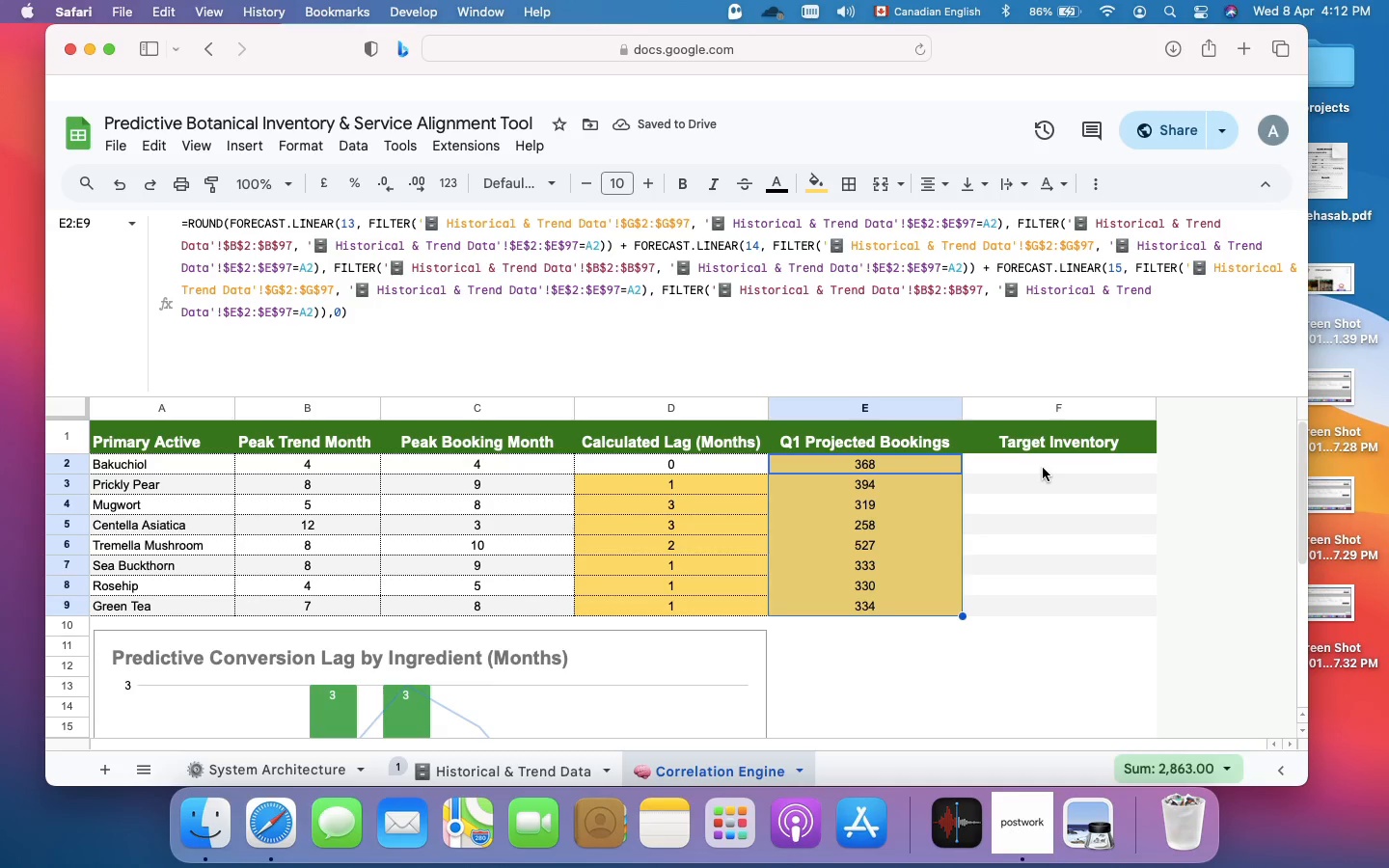 
left_click([1043, 468])